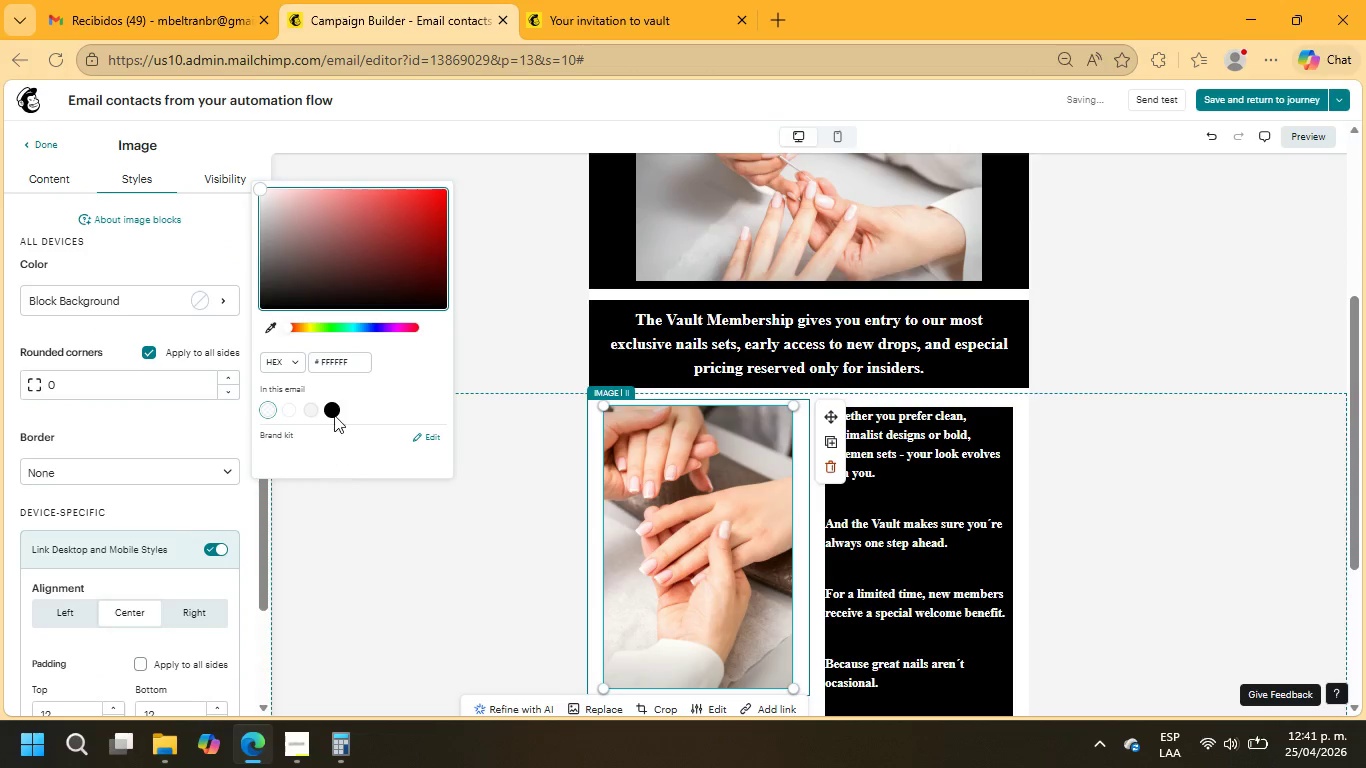 
left_click([333, 412])
 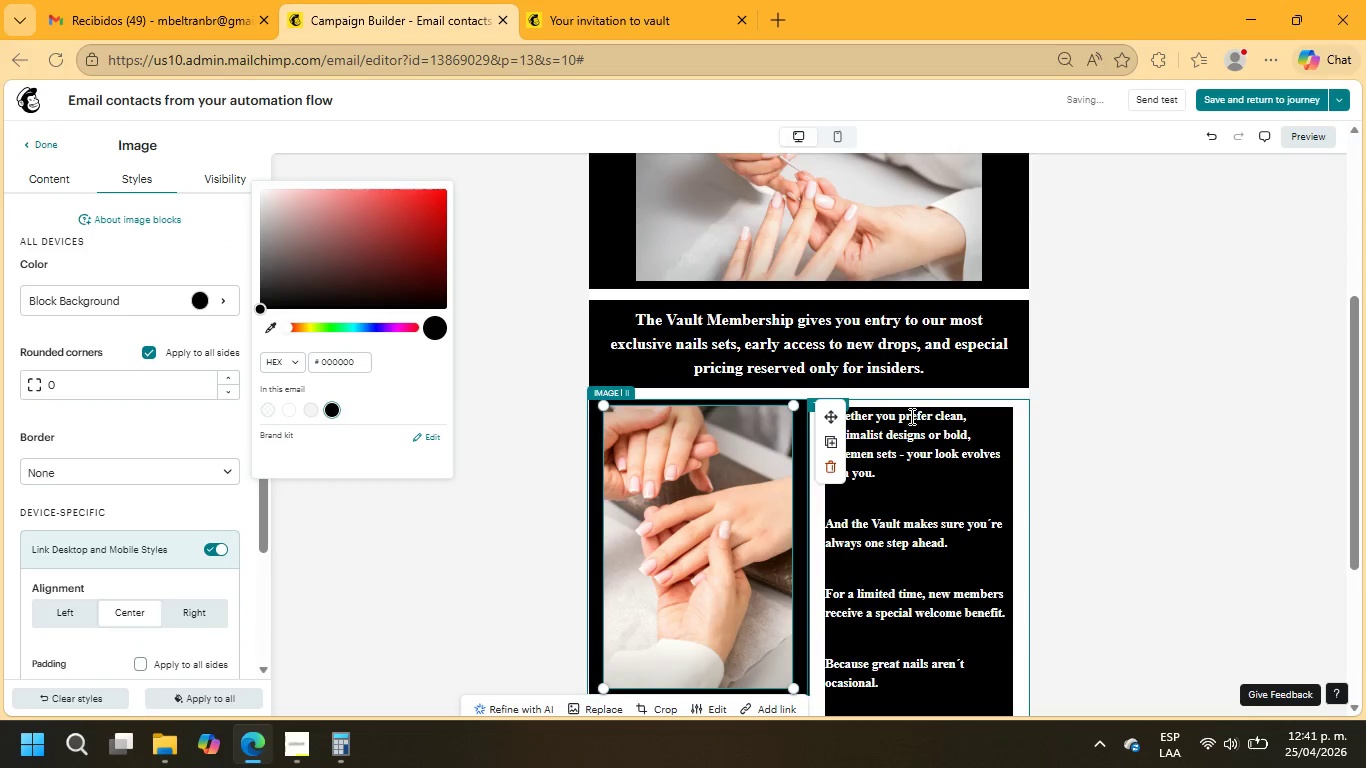 
left_click([916, 406])
 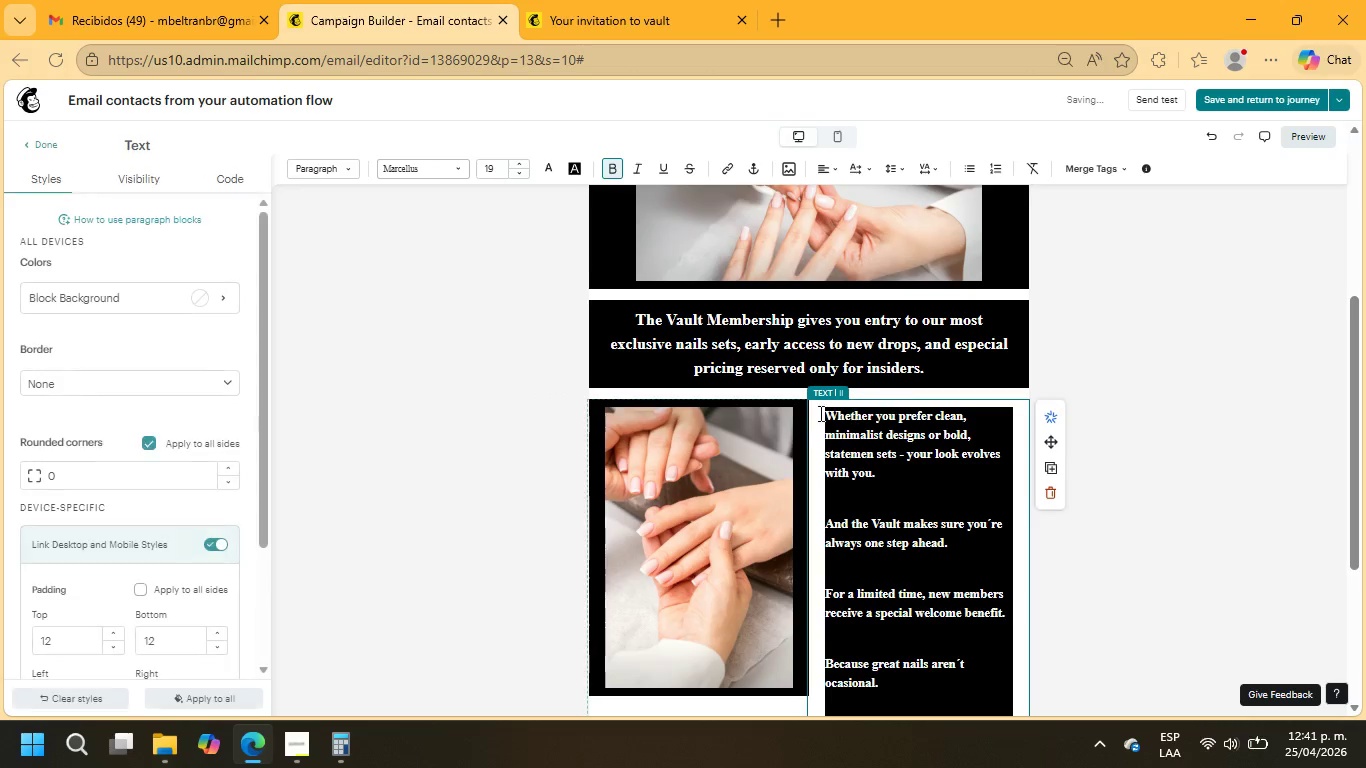 
left_click([802, 415])
 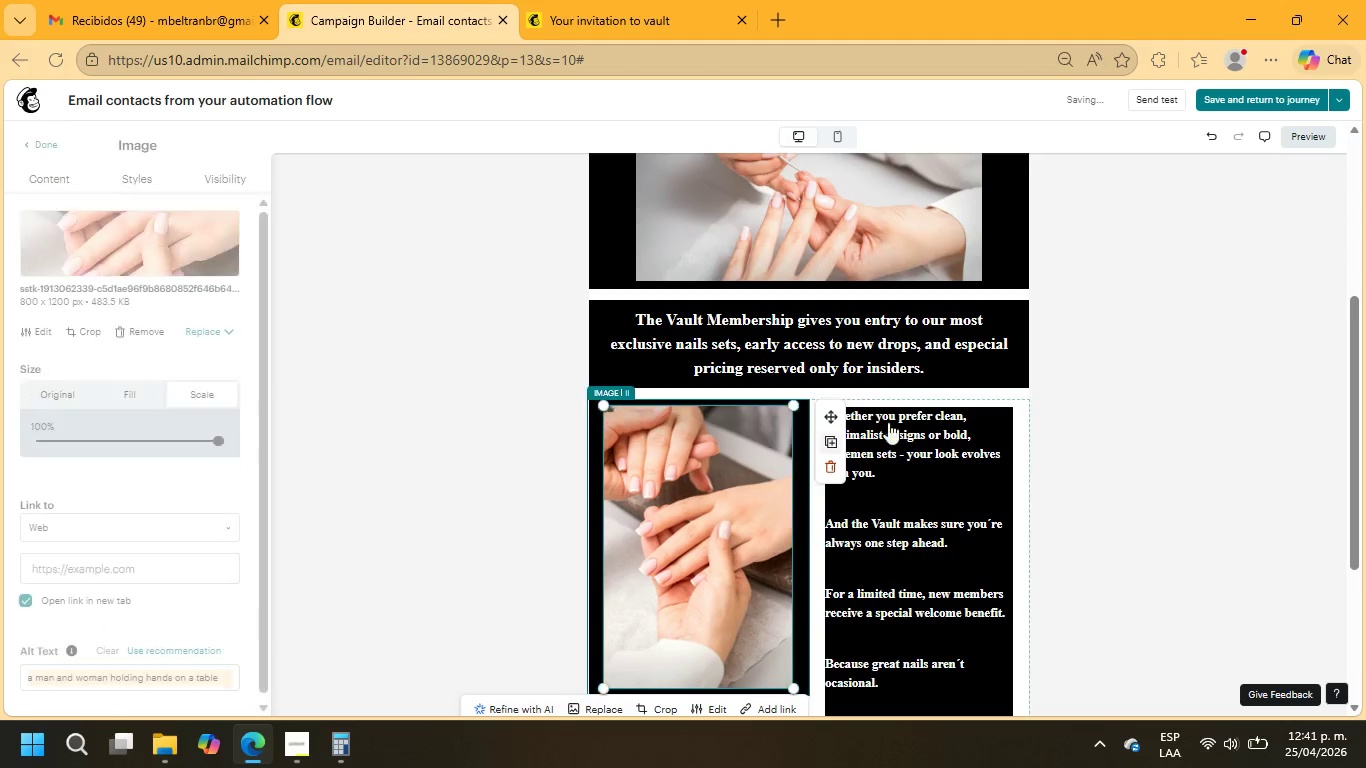 
left_click([992, 415])
 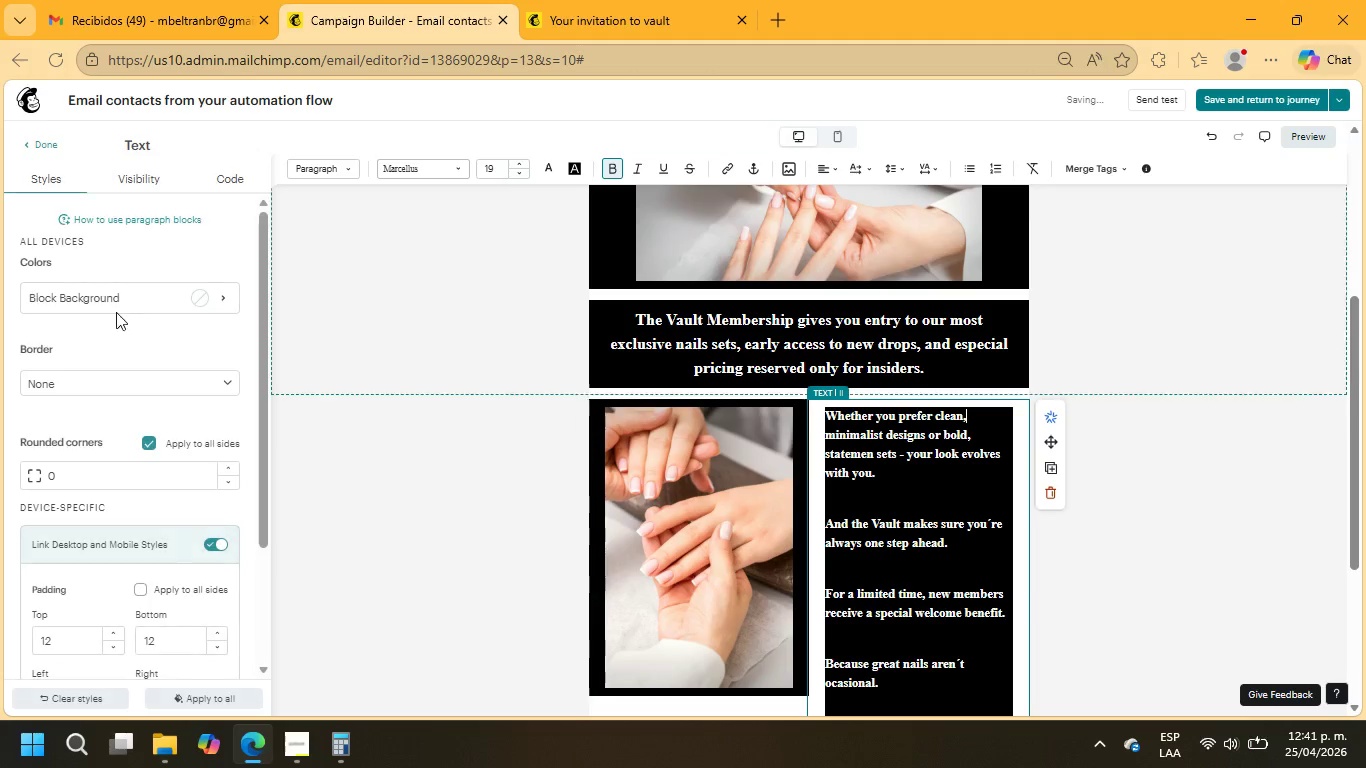 
left_click([115, 308])
 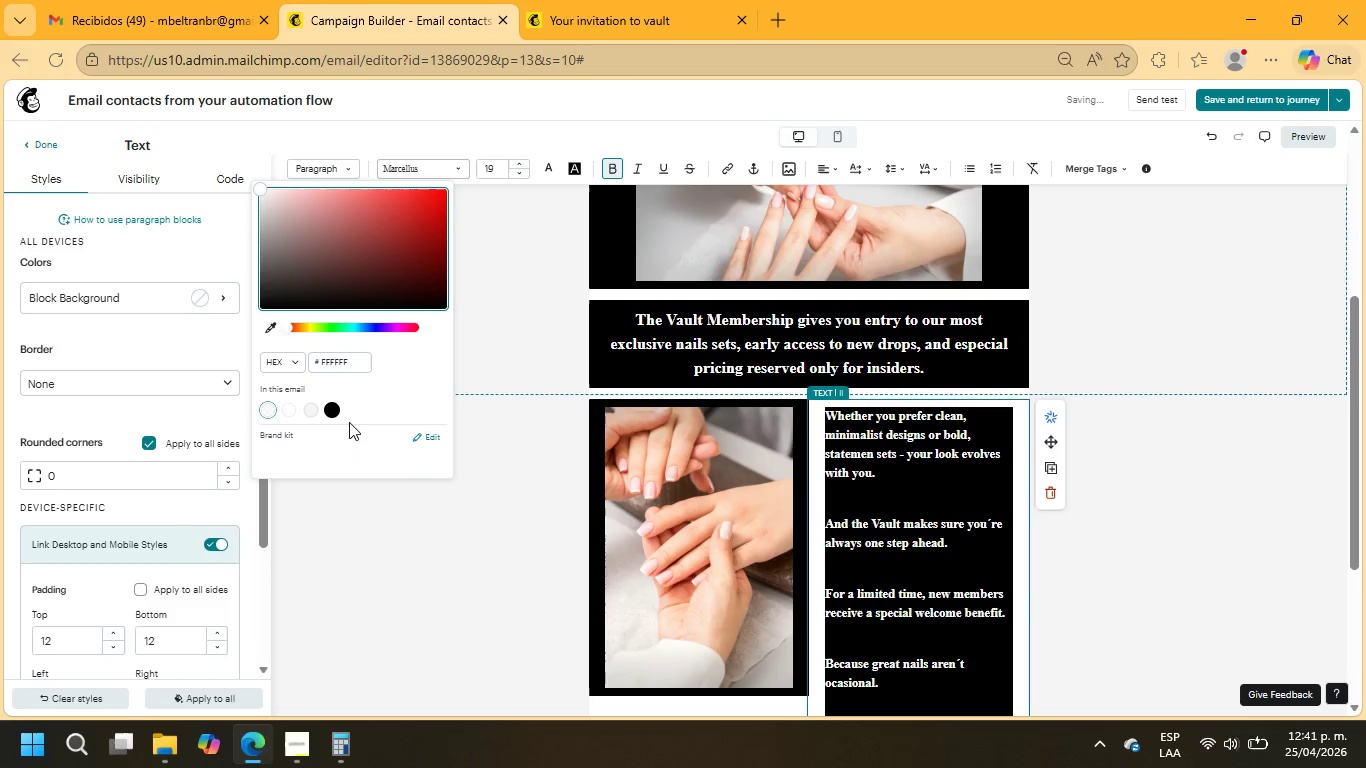 
left_click([338, 407])
 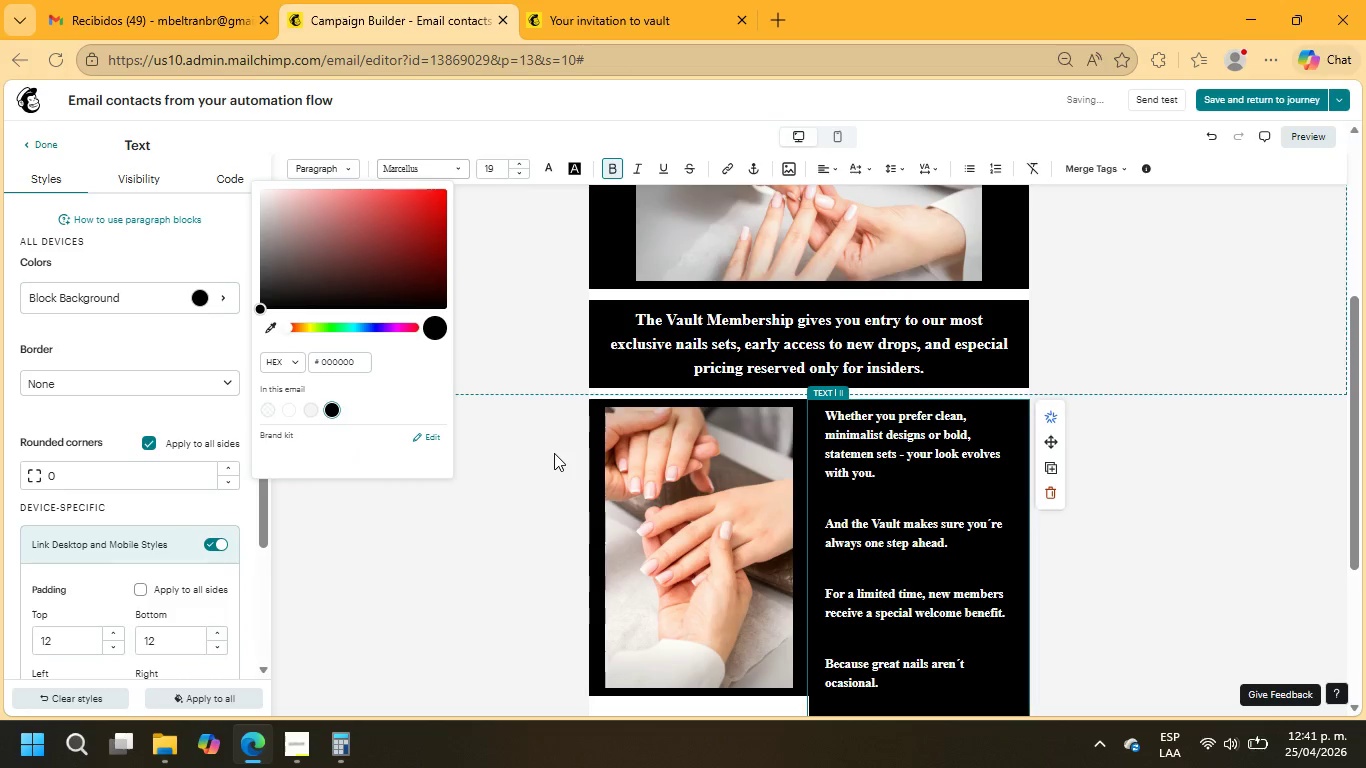 
scroll: coordinate [687, 480], scroll_direction: down, amount: 2.0
 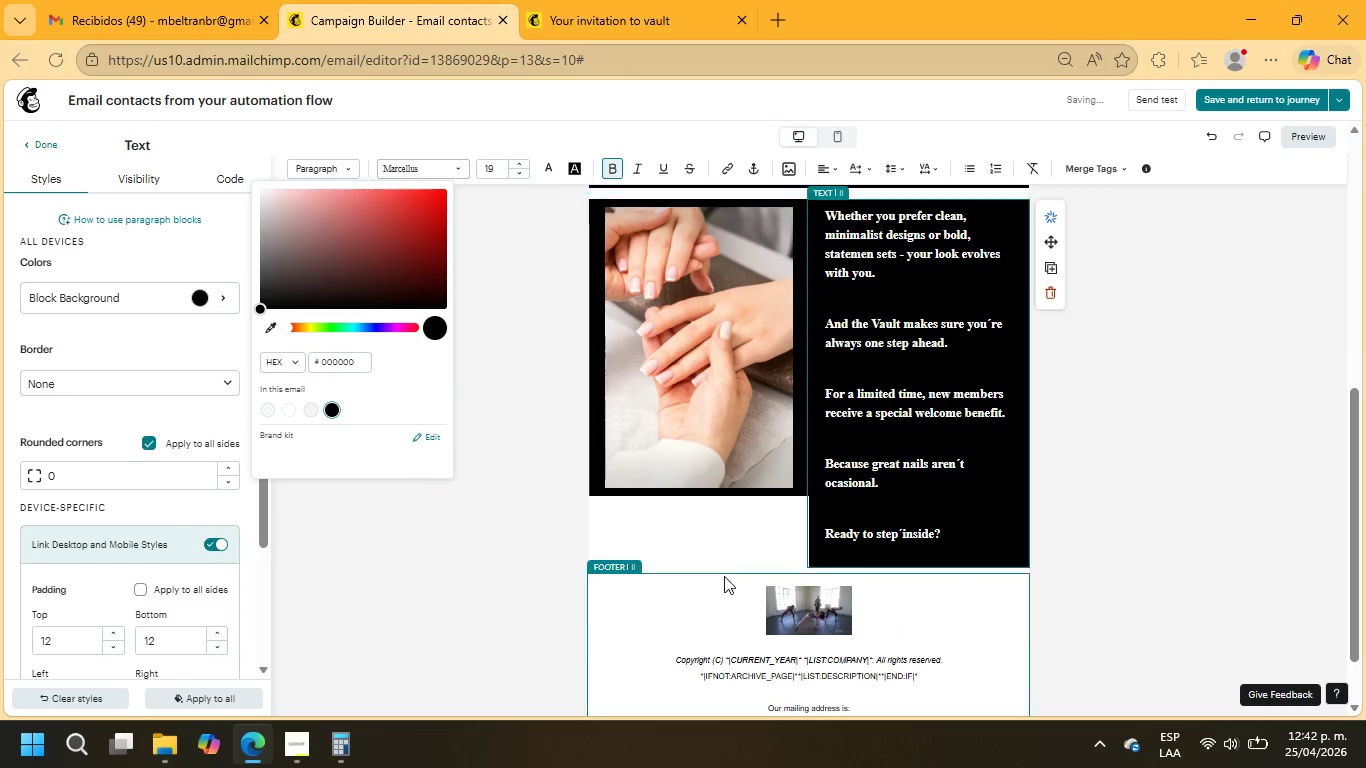 
left_click([718, 543])
 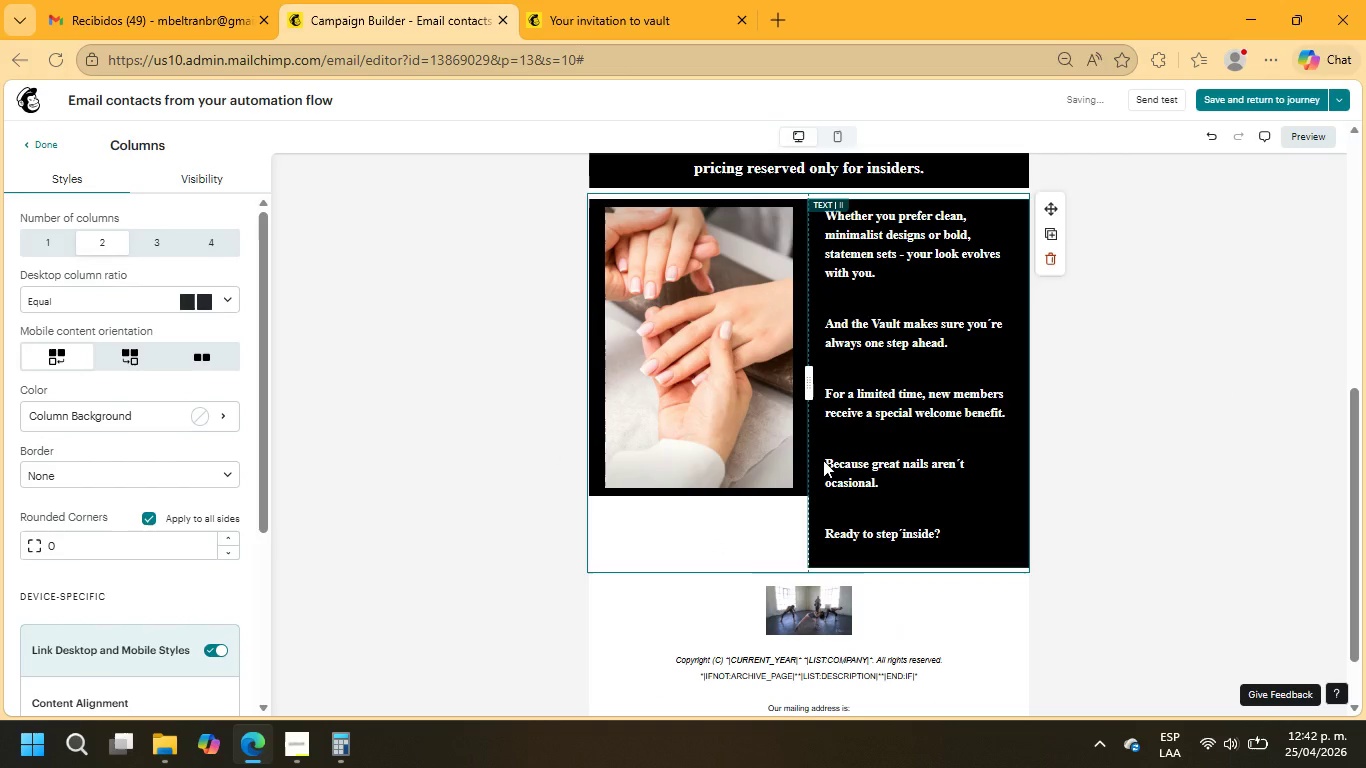 
left_click_drag(start_coordinate=[828, 462], to_coordinate=[954, 549])
 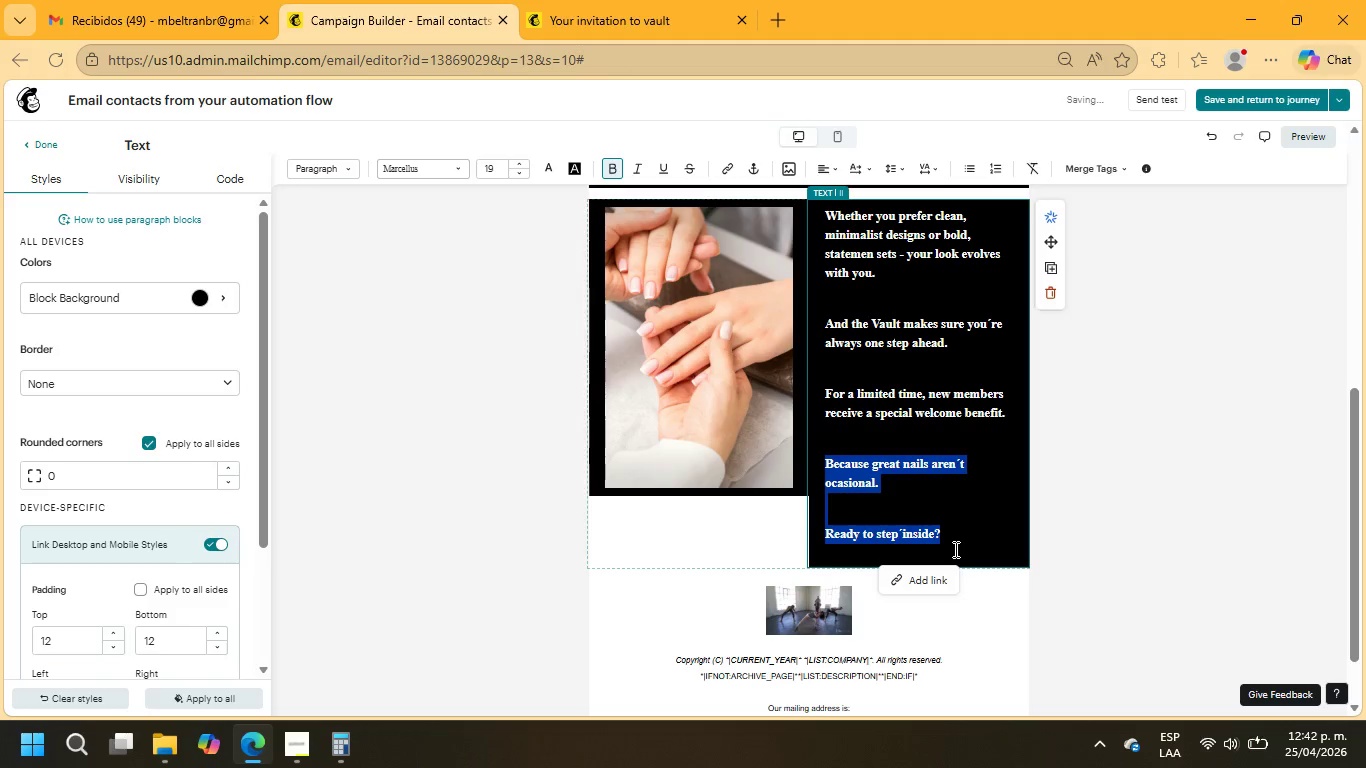 
key(Control+X)
 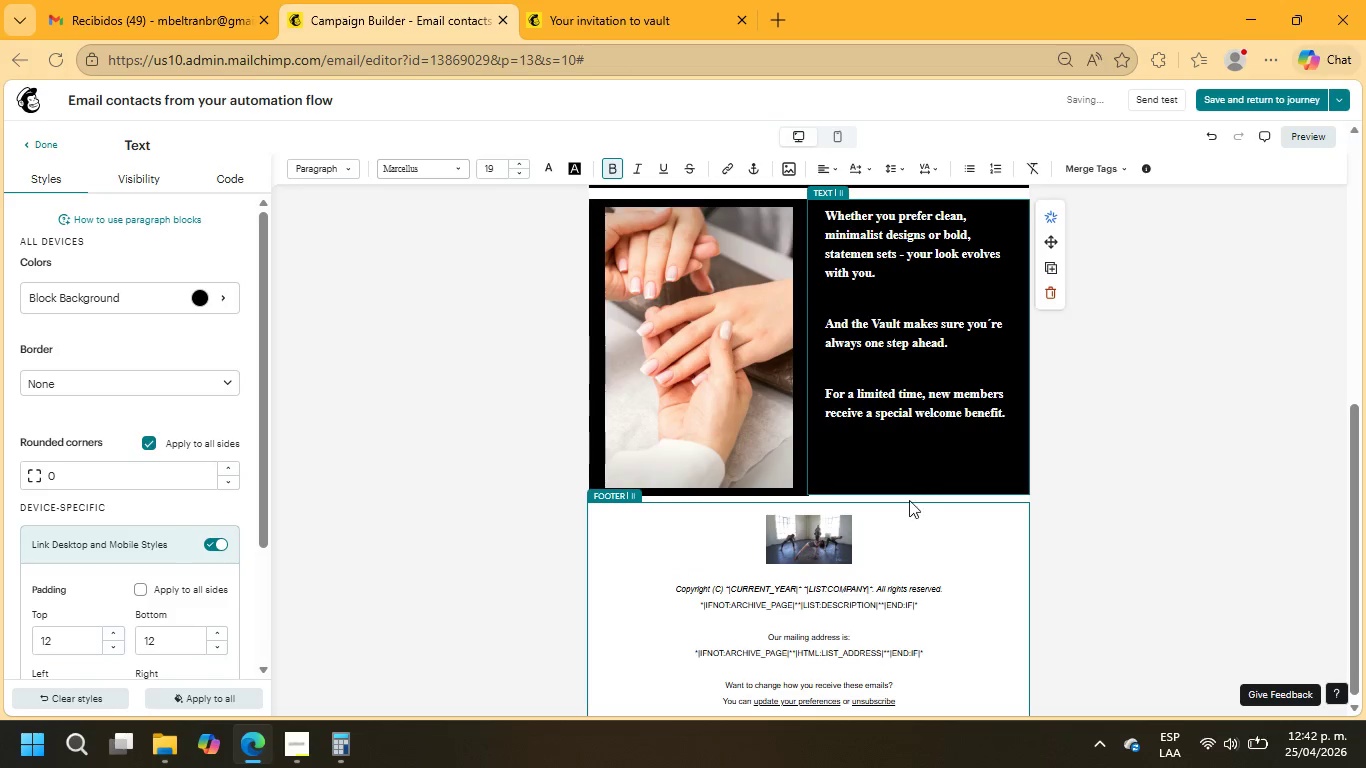 
scroll: coordinate [885, 462], scroll_direction: up, amount: 1.0
 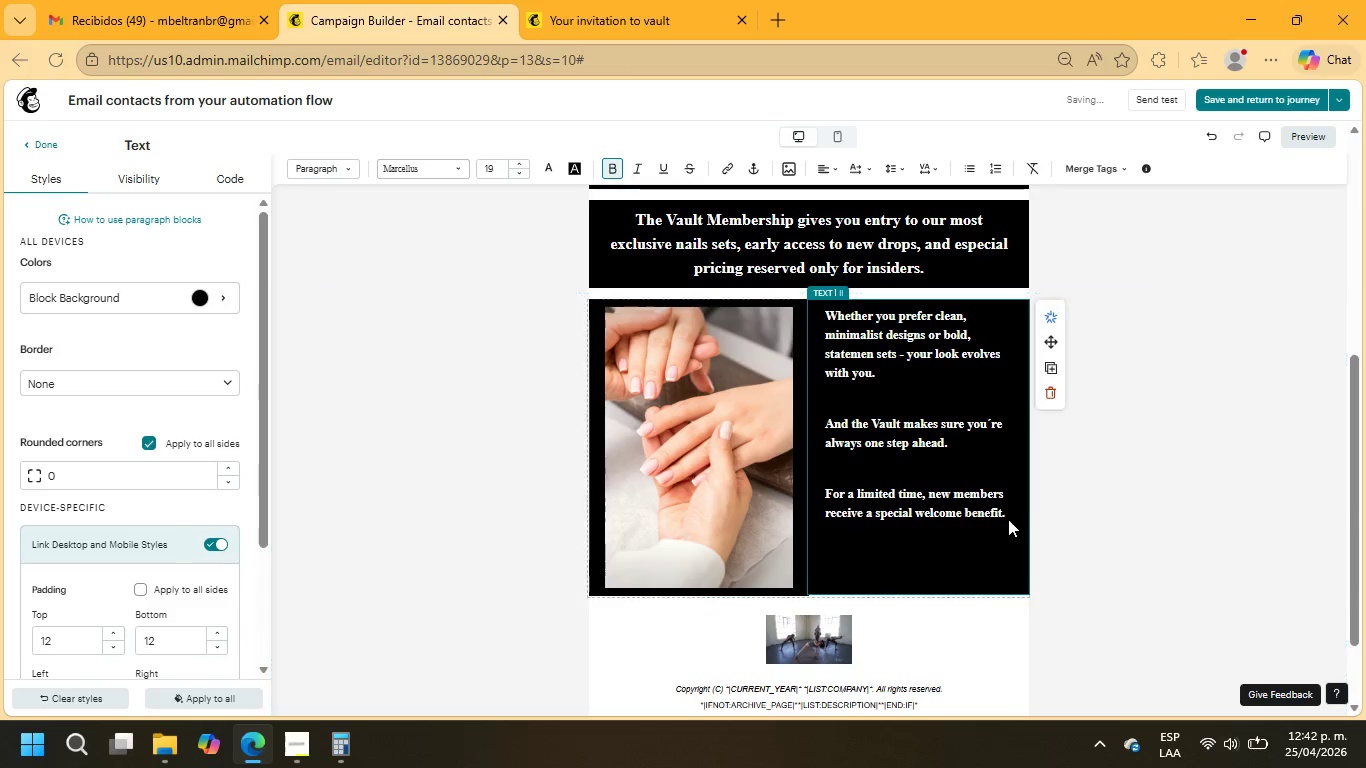 
left_click_drag(start_coordinate=[1008, 514], to_coordinate=[816, 297])
 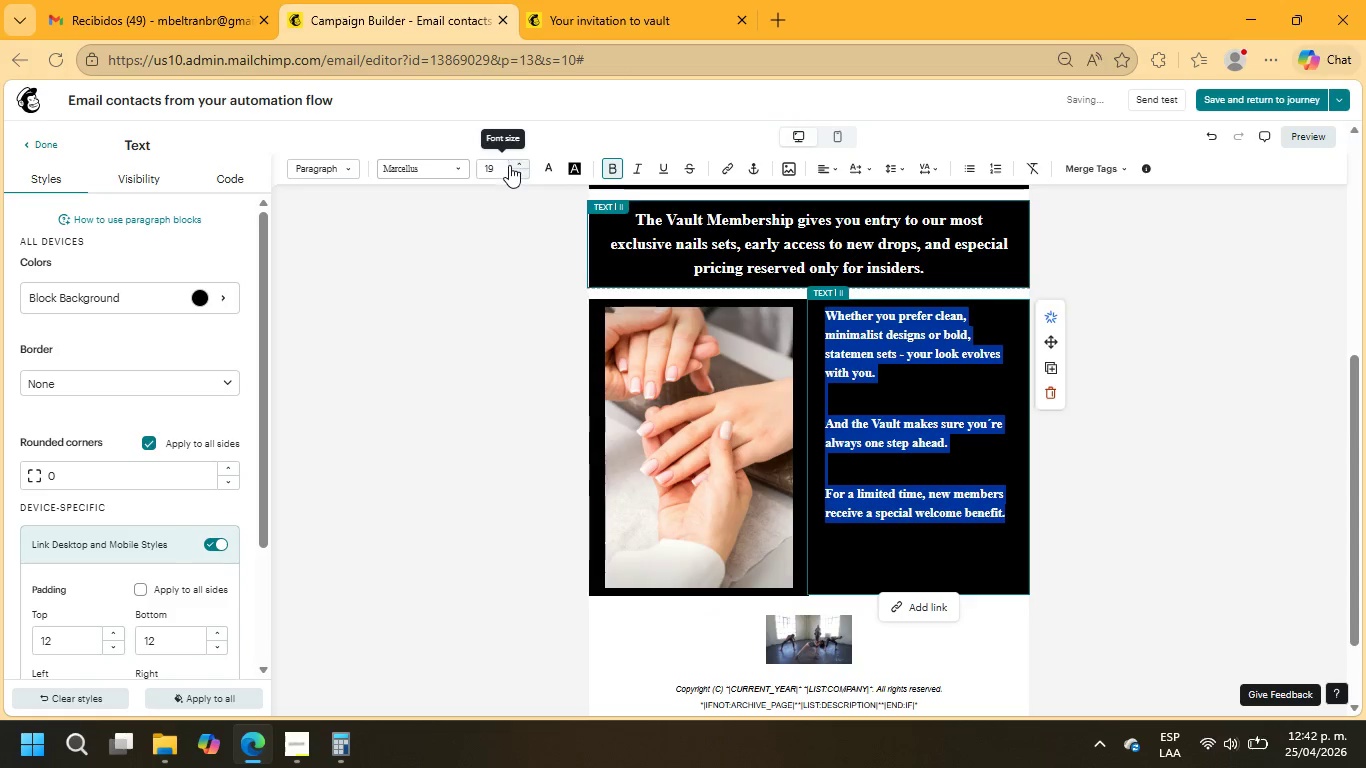 
left_click([519, 159])
 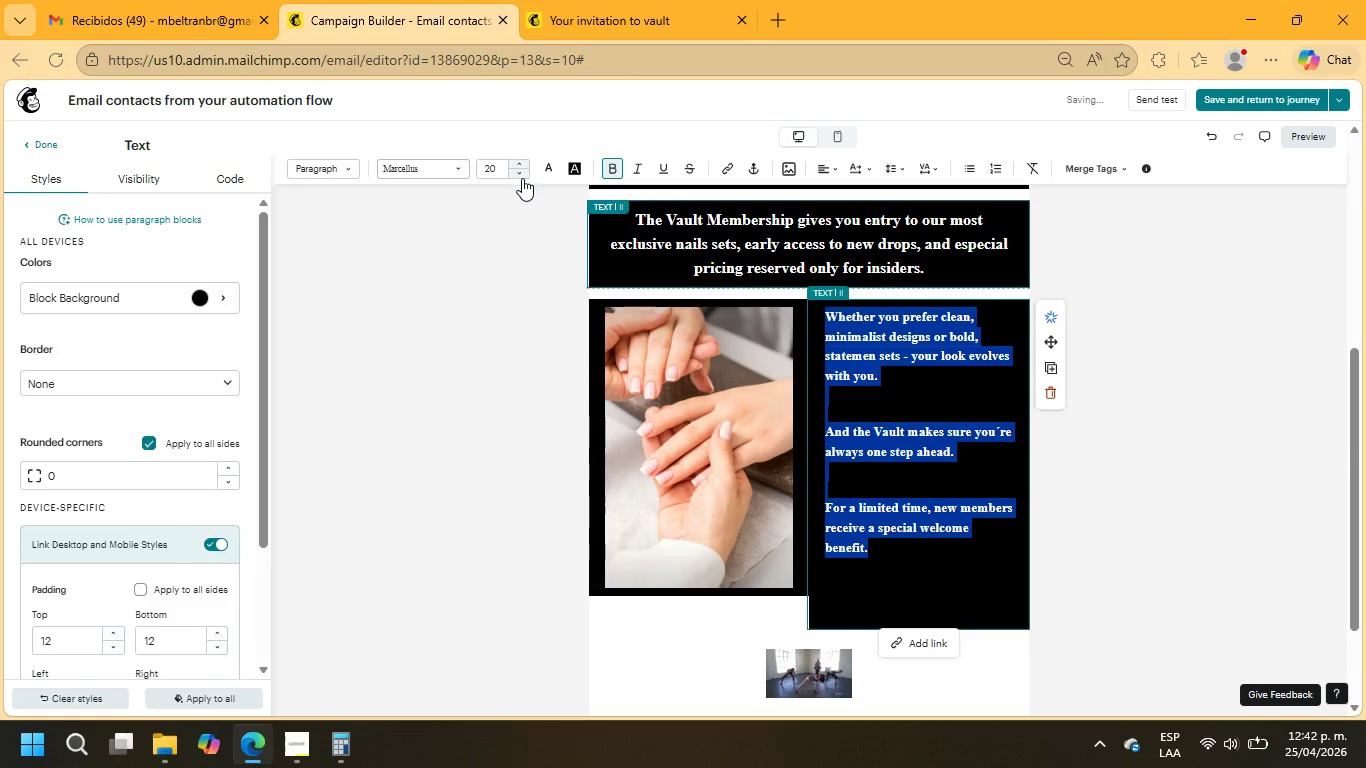 
left_click([860, 609])
 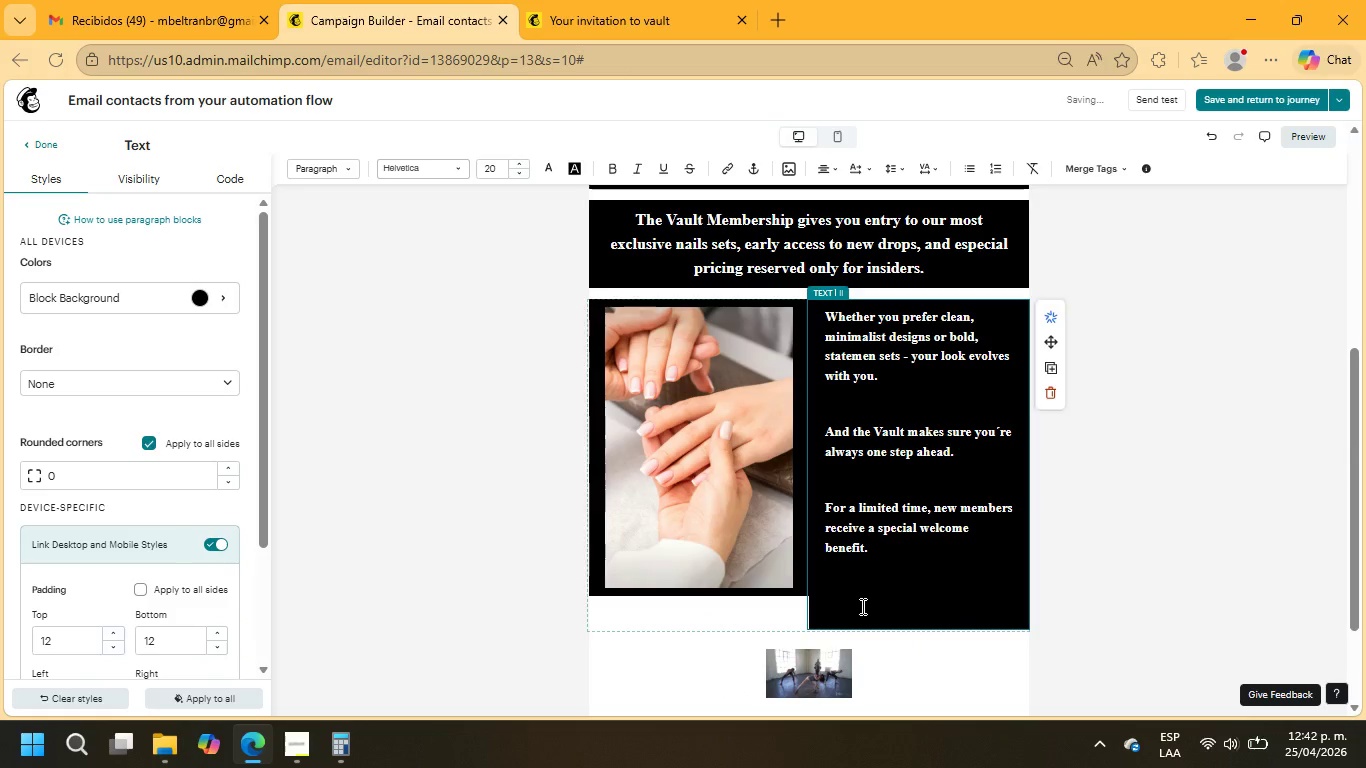 
key(Backspace)
 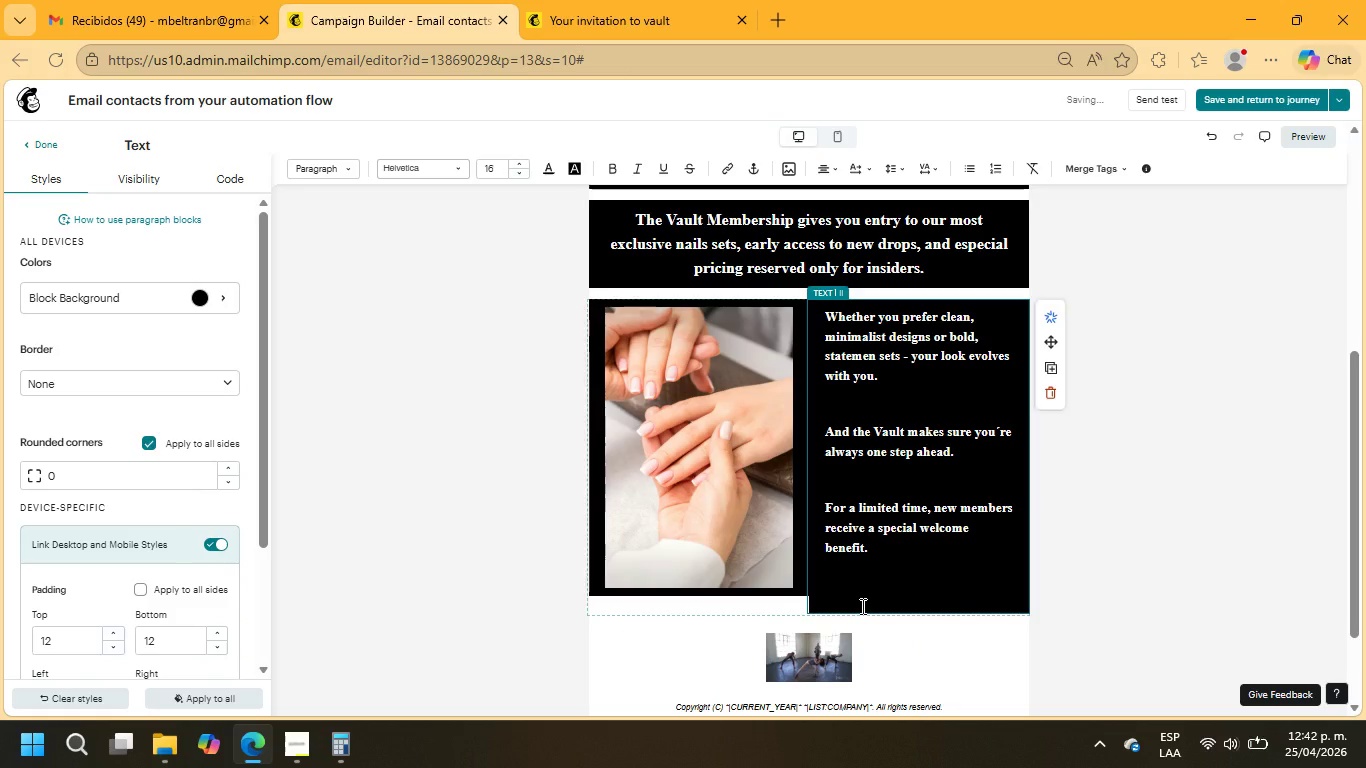 
key(Backspace)
 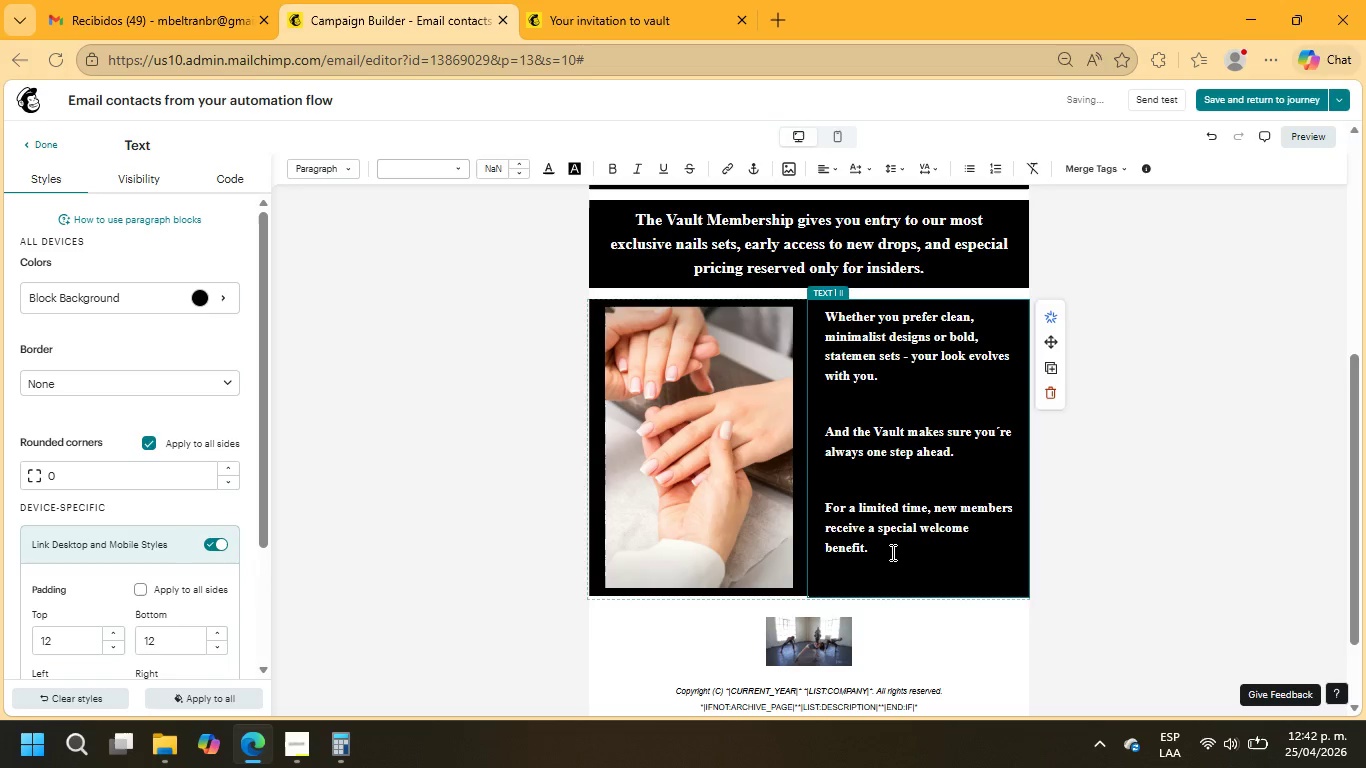 
left_click_drag(start_coordinate=[884, 555], to_coordinate=[825, 305])
 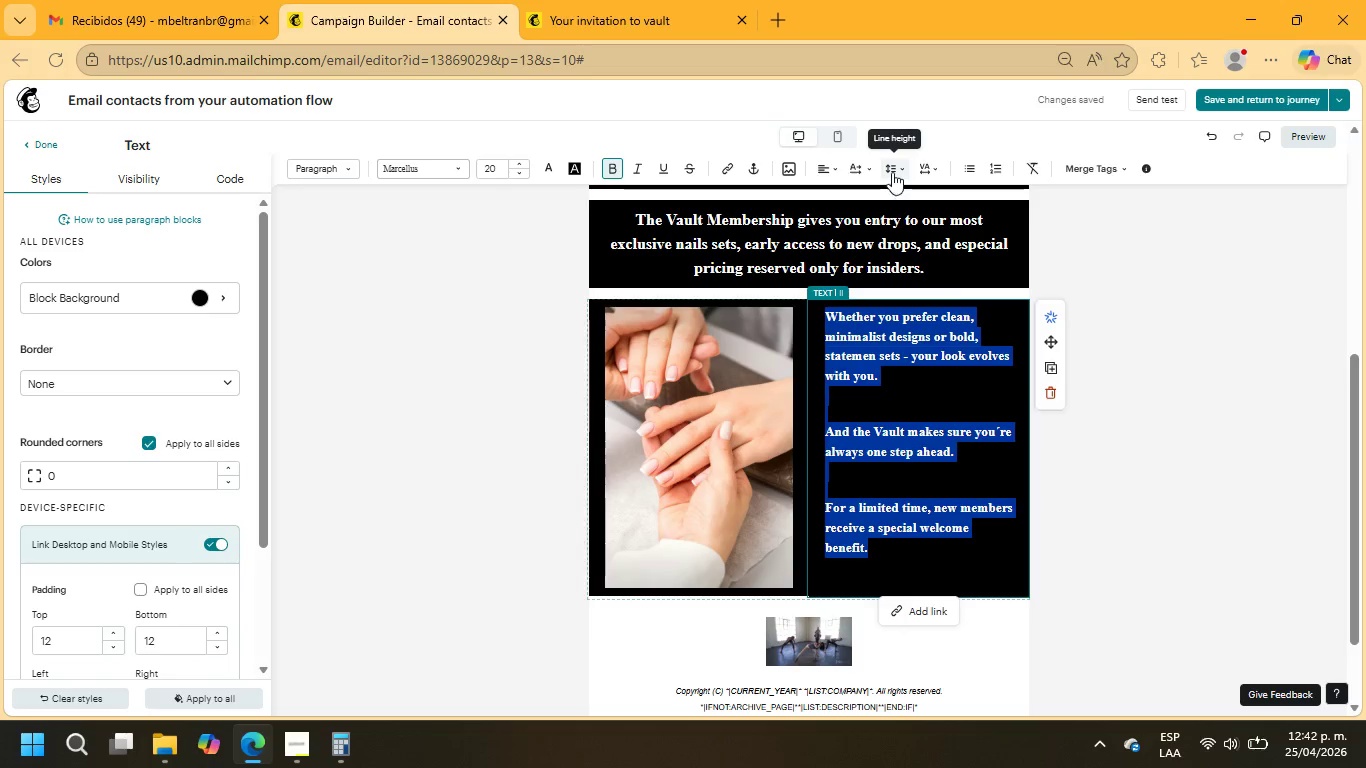 
left_click([830, 169])
 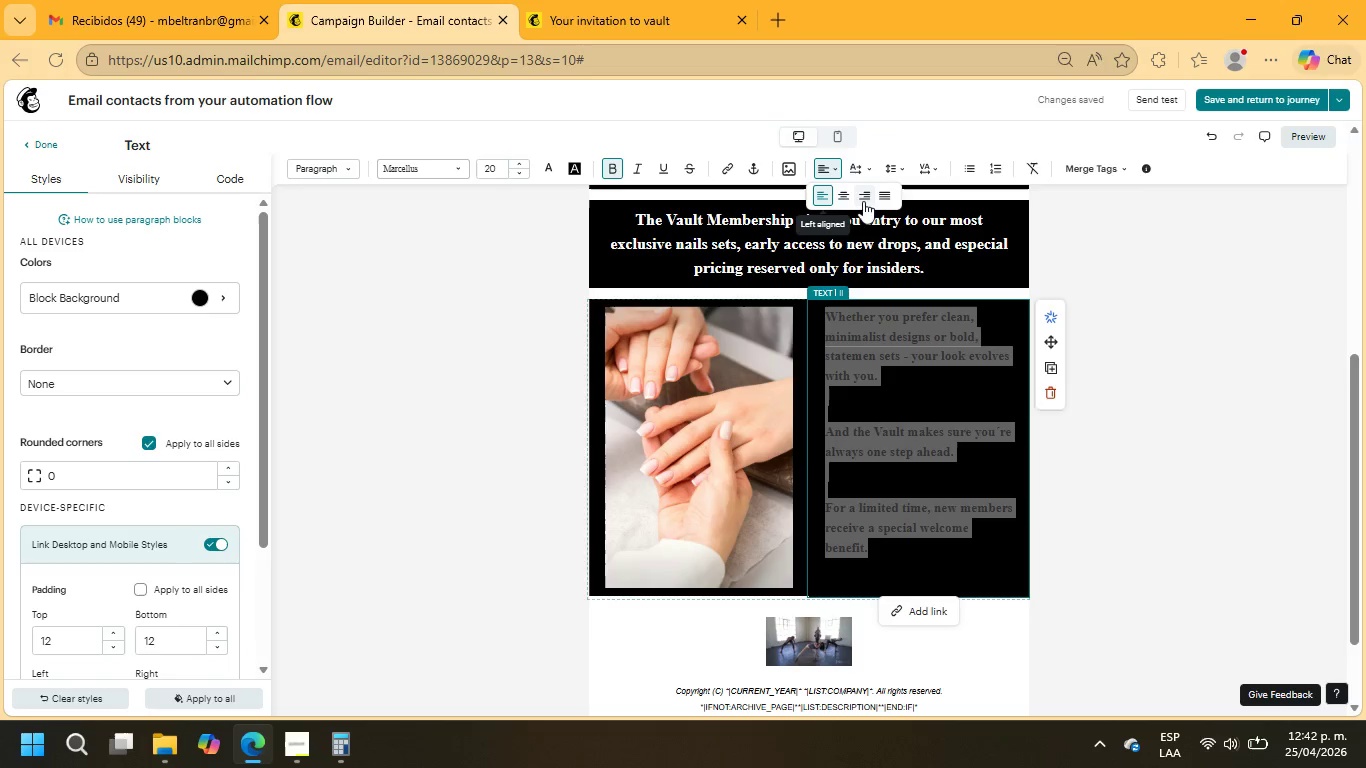 
left_click([848, 199])
 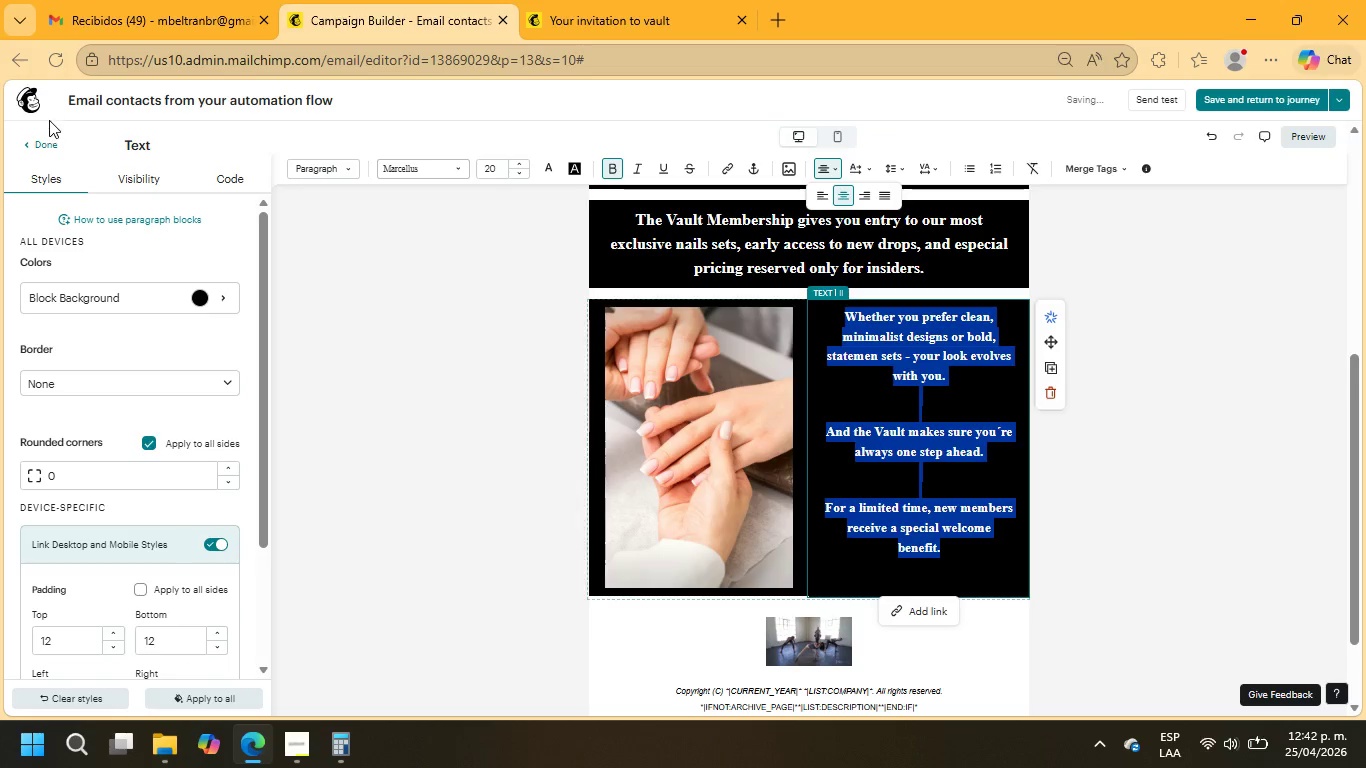 
left_click([43, 141])
 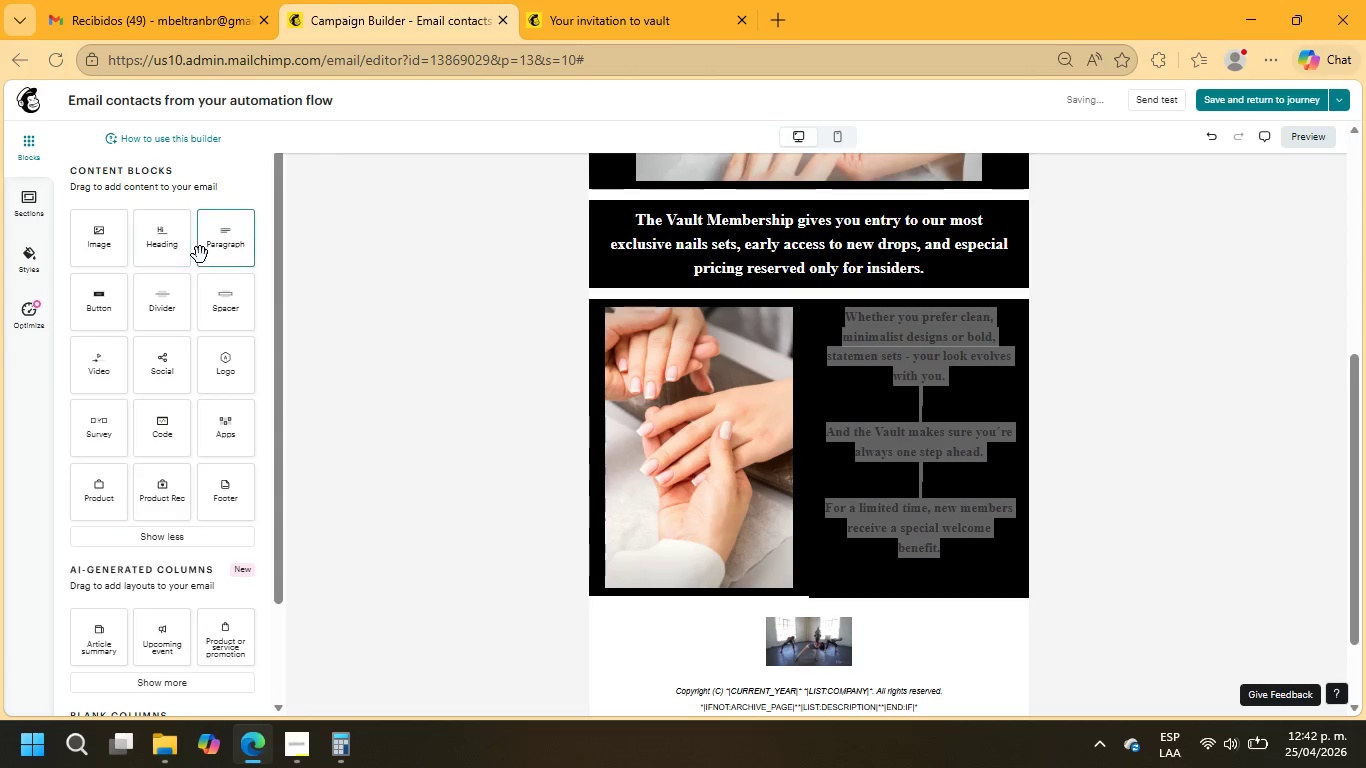 
left_click_drag(start_coordinate=[177, 244], to_coordinate=[618, 630])
 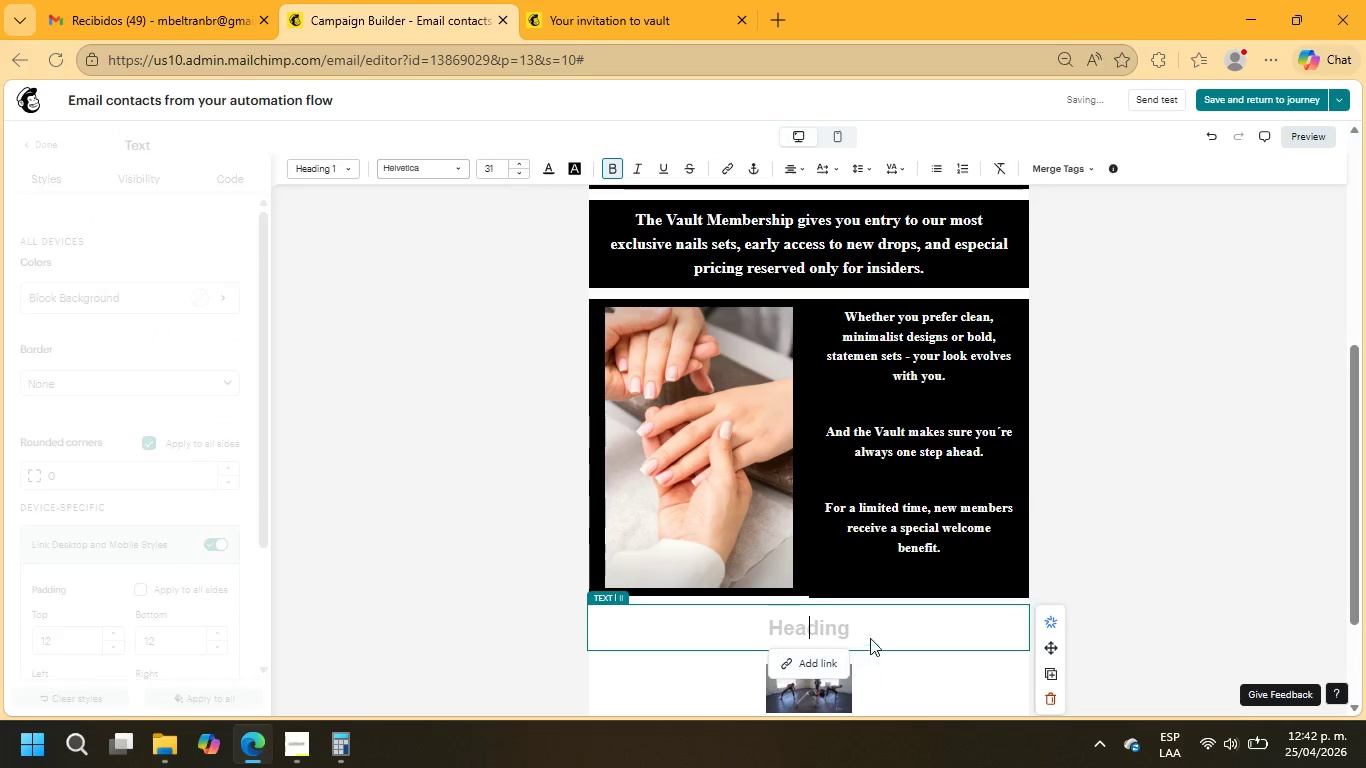 
left_click_drag(start_coordinate=[870, 633], to_coordinate=[648, 604])
 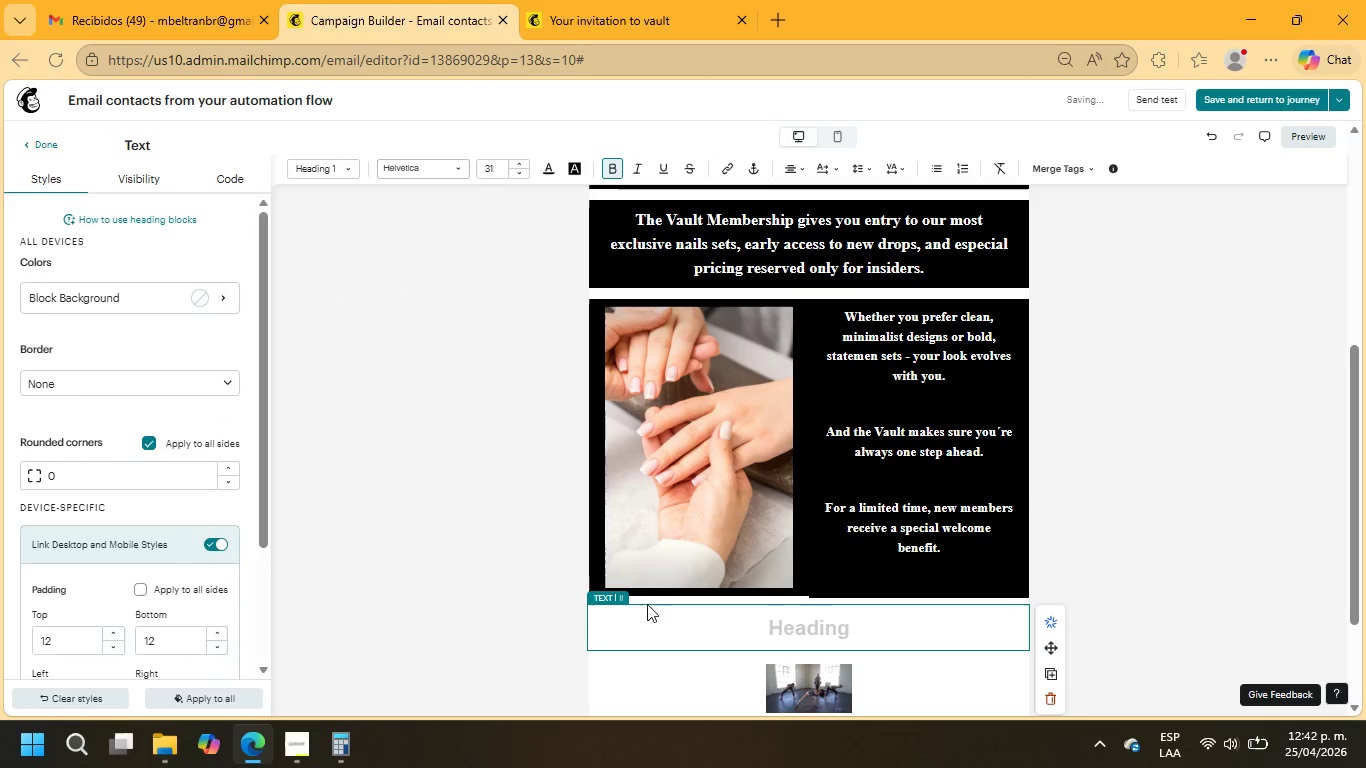 
key(Control+ControlLeft)
 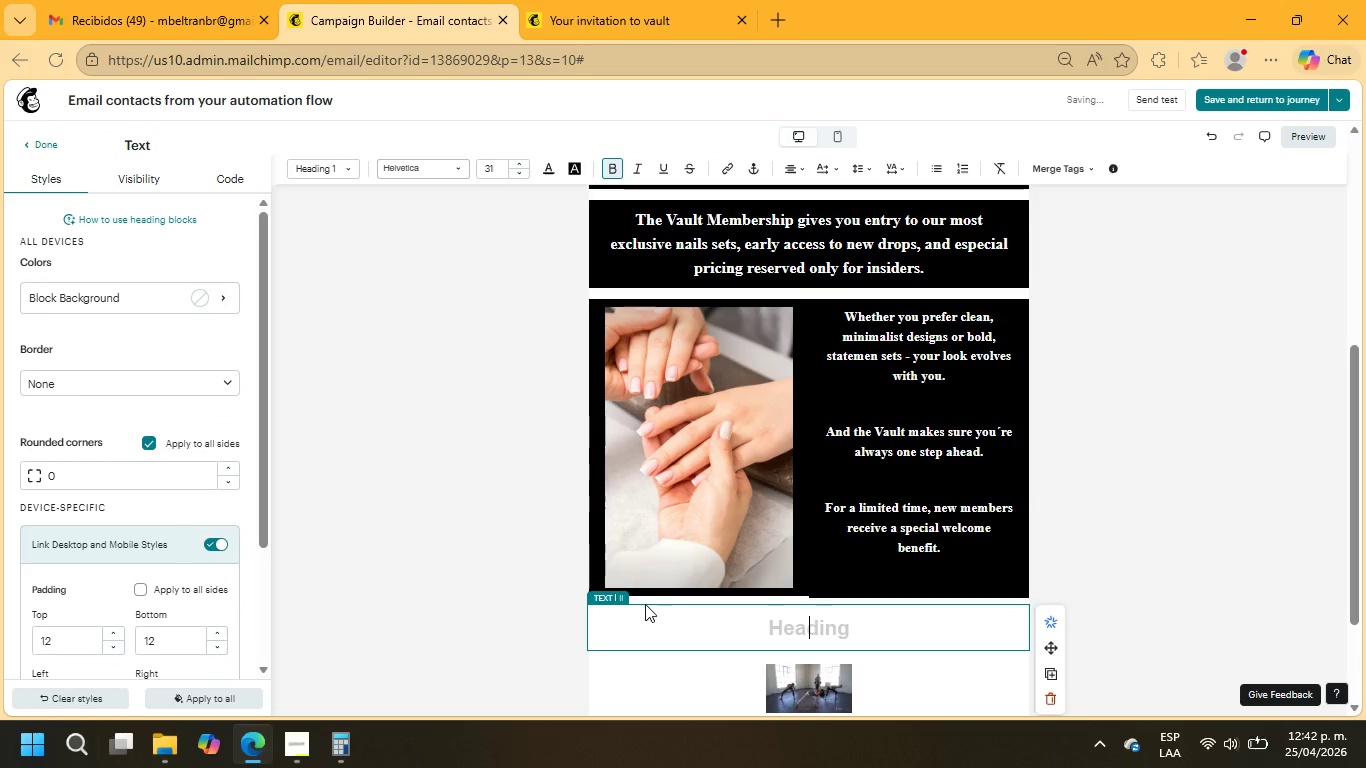 
key(Control+V)
 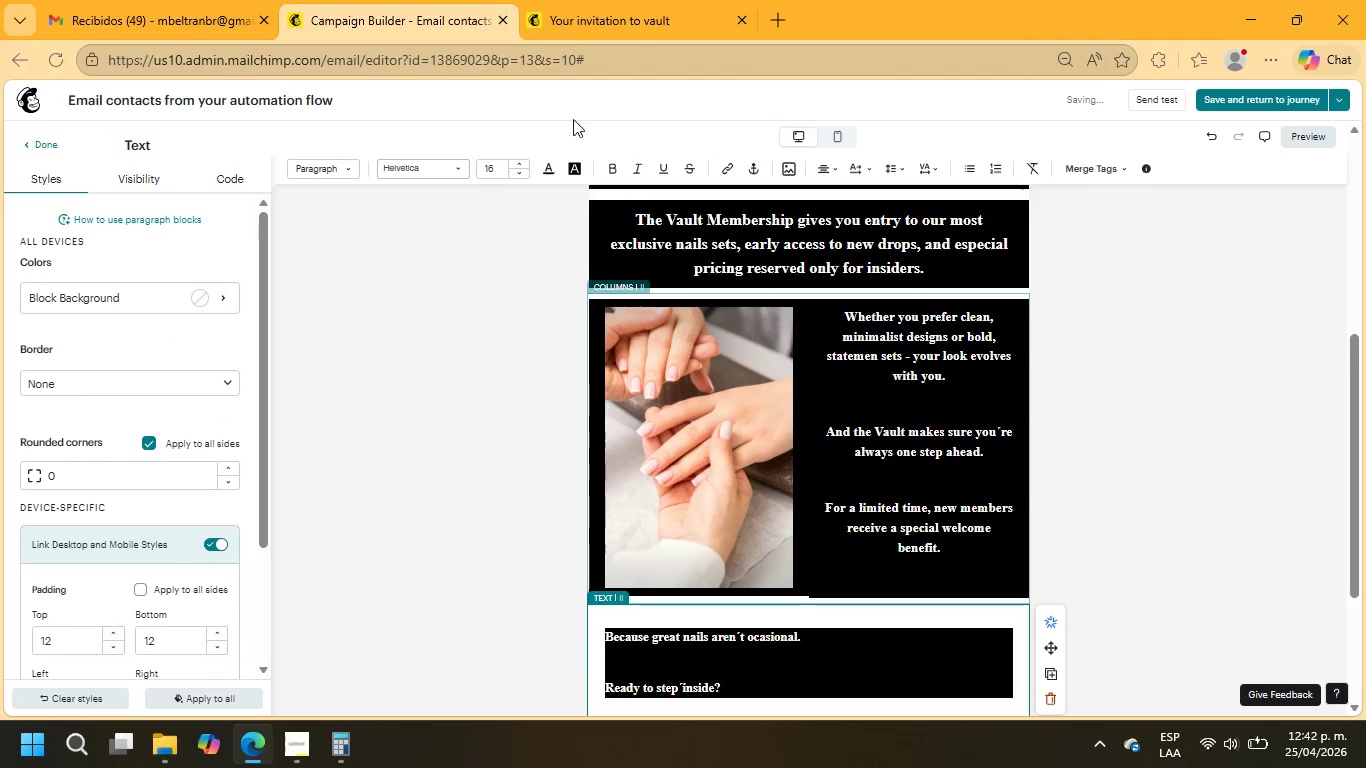 
left_click([557, 0])
 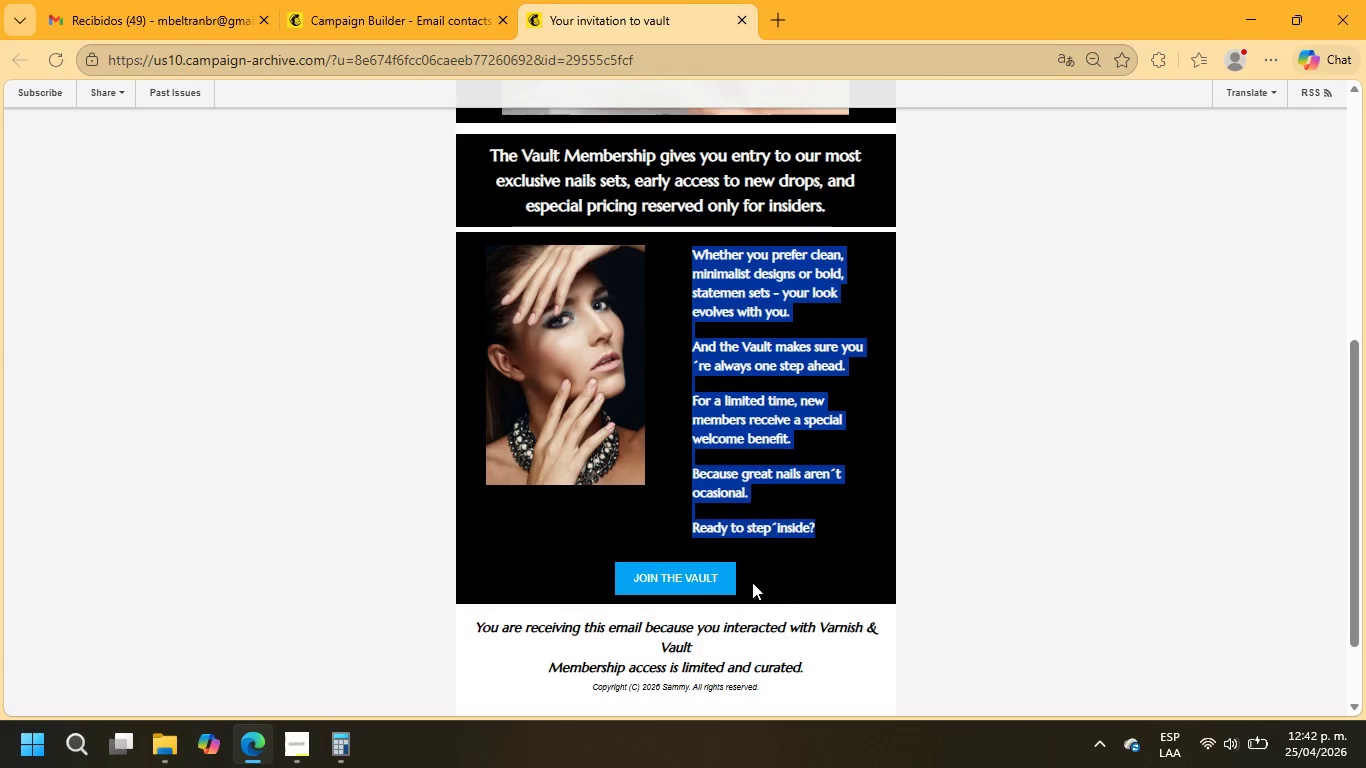 
left_click([404, 0])
 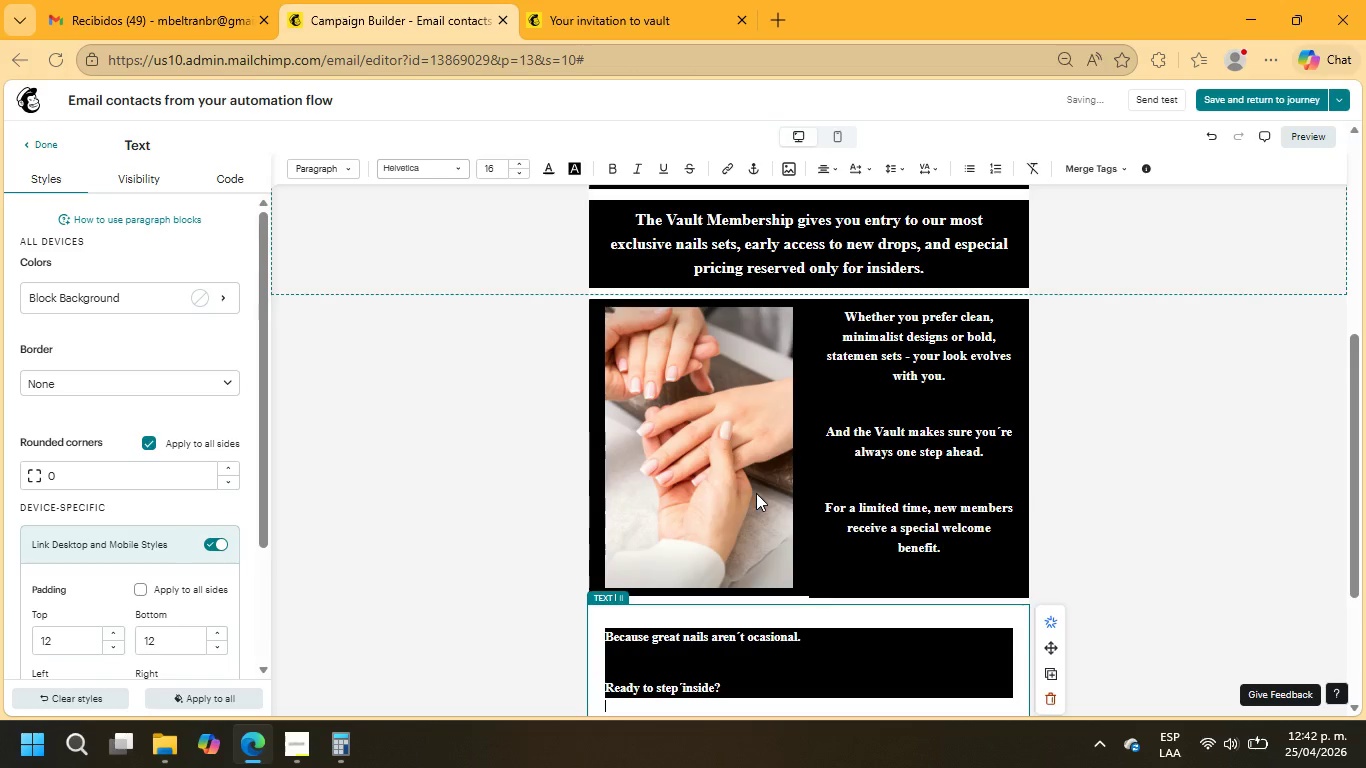 
scroll: coordinate [756, 493], scroll_direction: down, amount: 2.0
 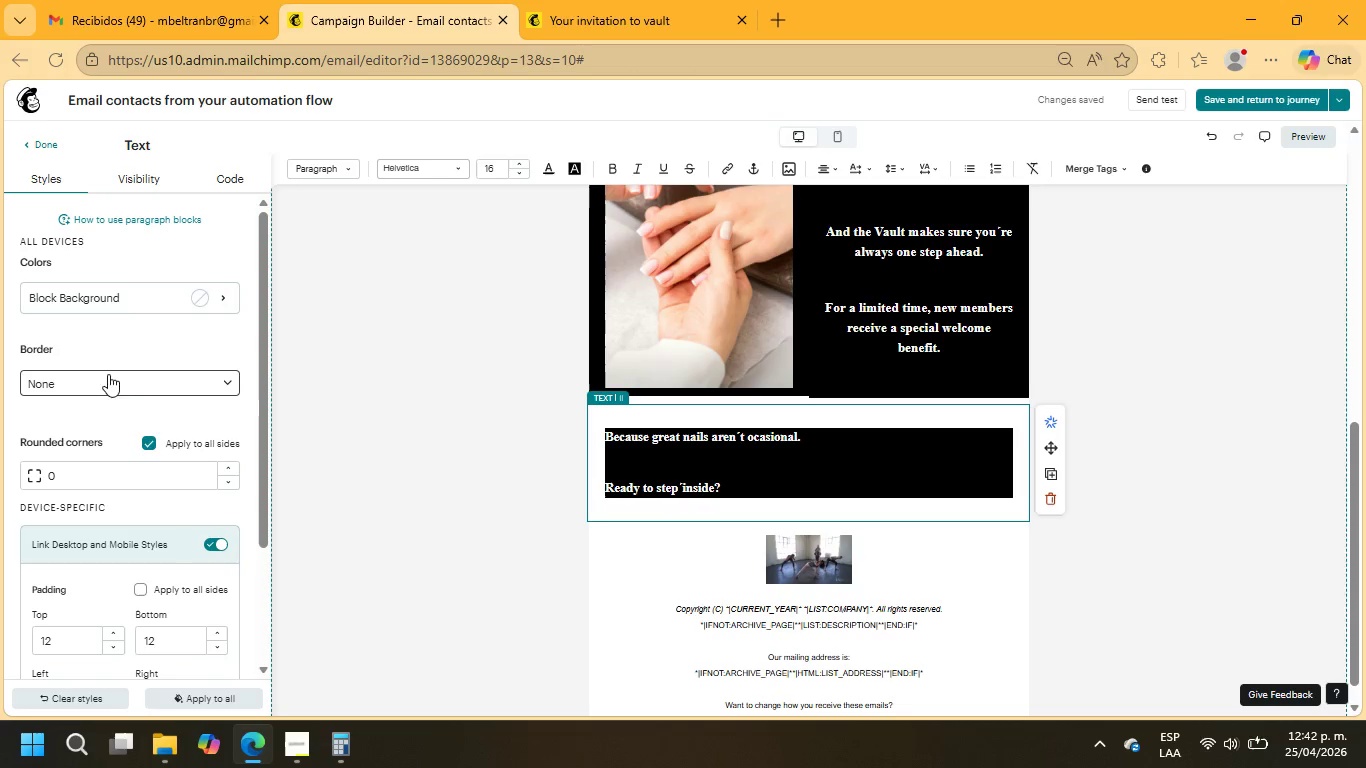 
left_click([35, 142])
 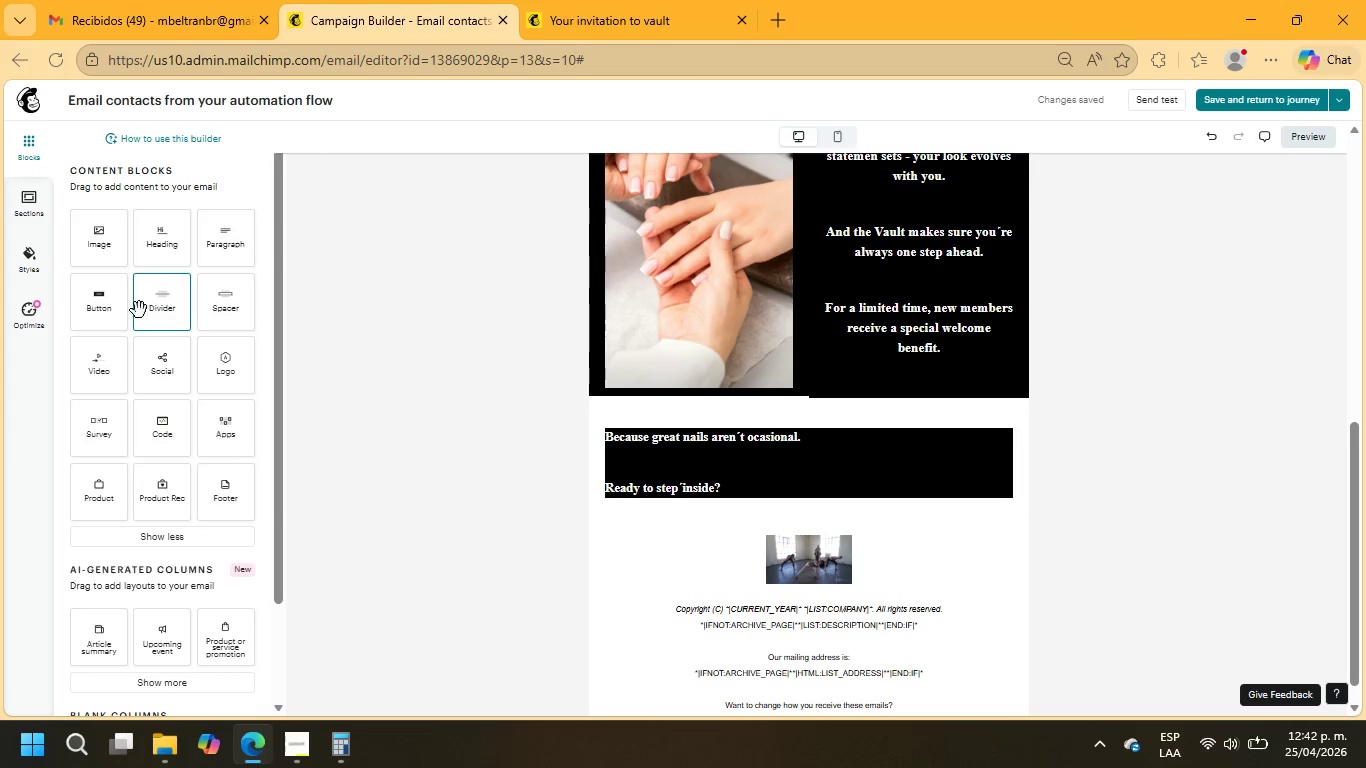 
left_click_drag(start_coordinate=[106, 315], to_coordinate=[608, 548])
 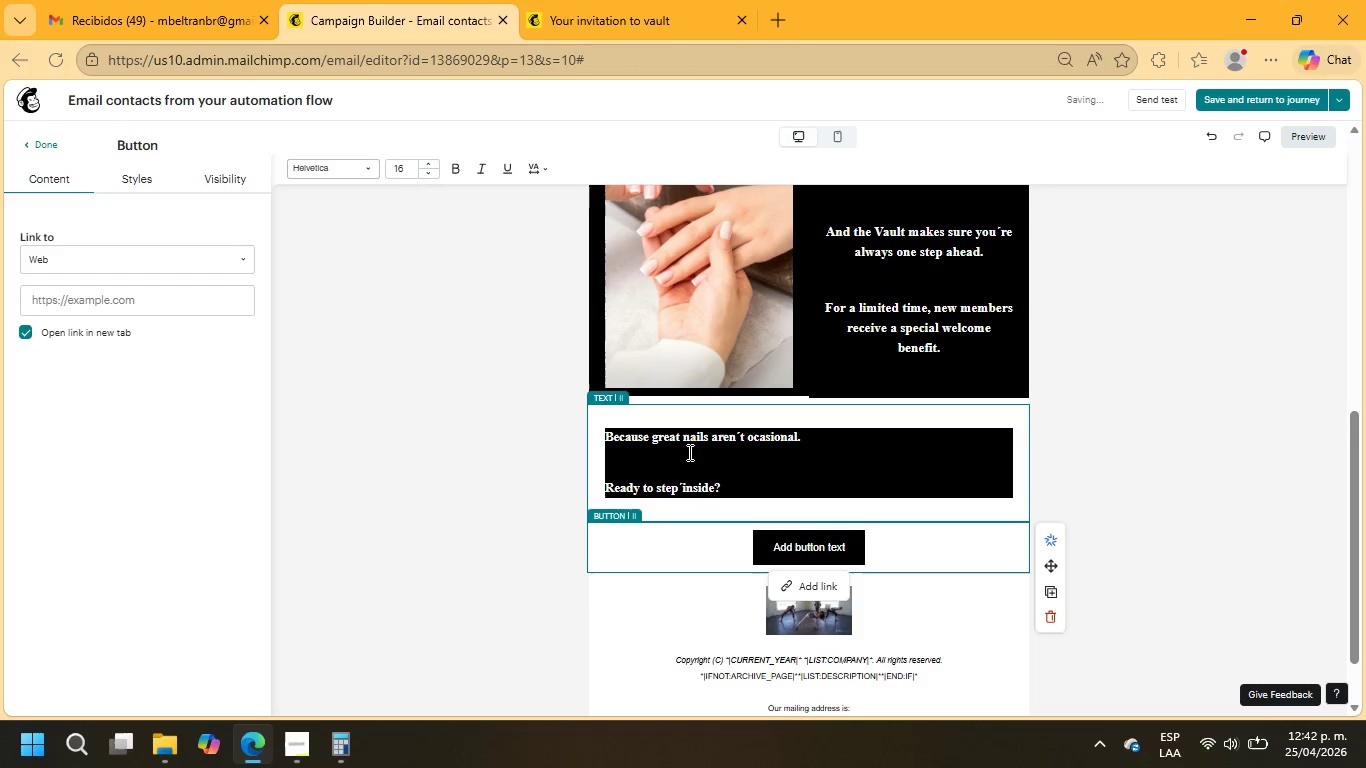 
left_click([671, 407])
 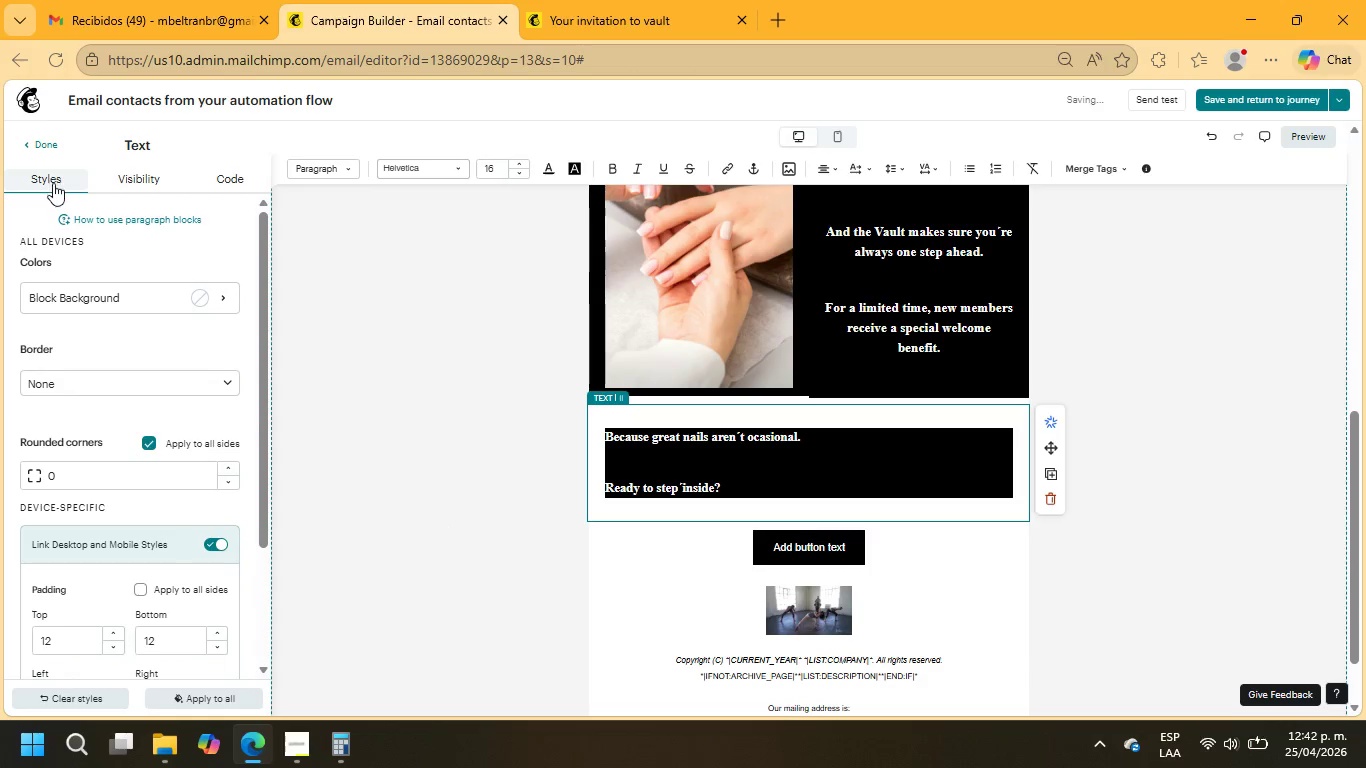 
left_click([100, 290])
 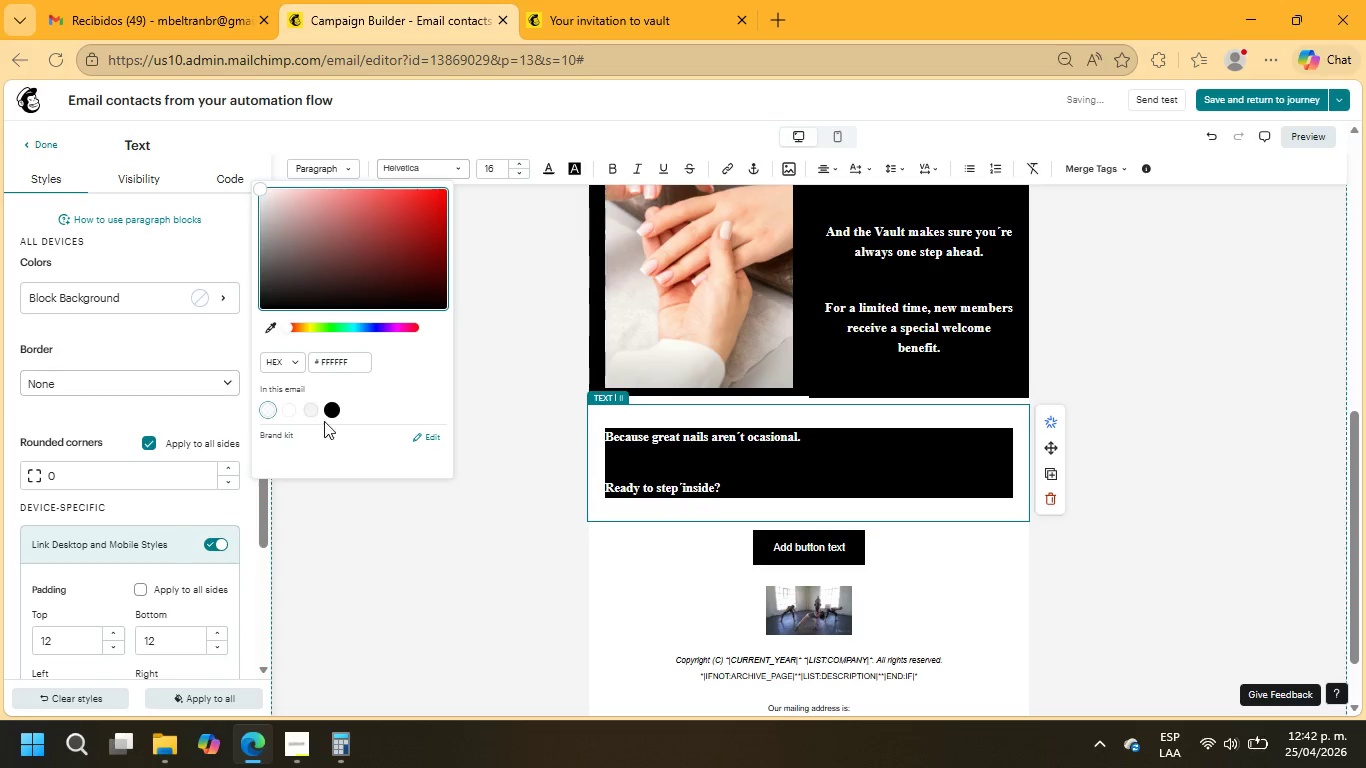 
left_click([333, 412])
 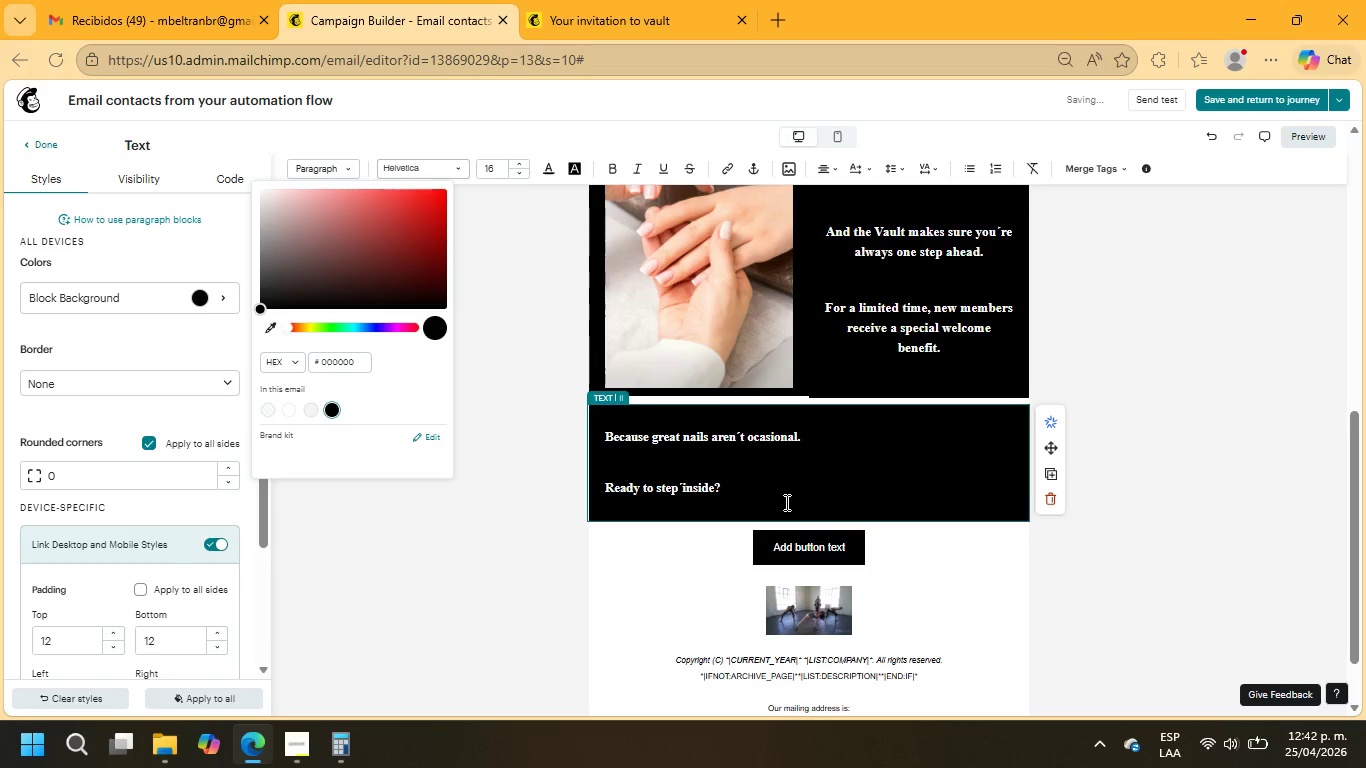 
left_click_drag(start_coordinate=[739, 495], to_coordinate=[559, 424])
 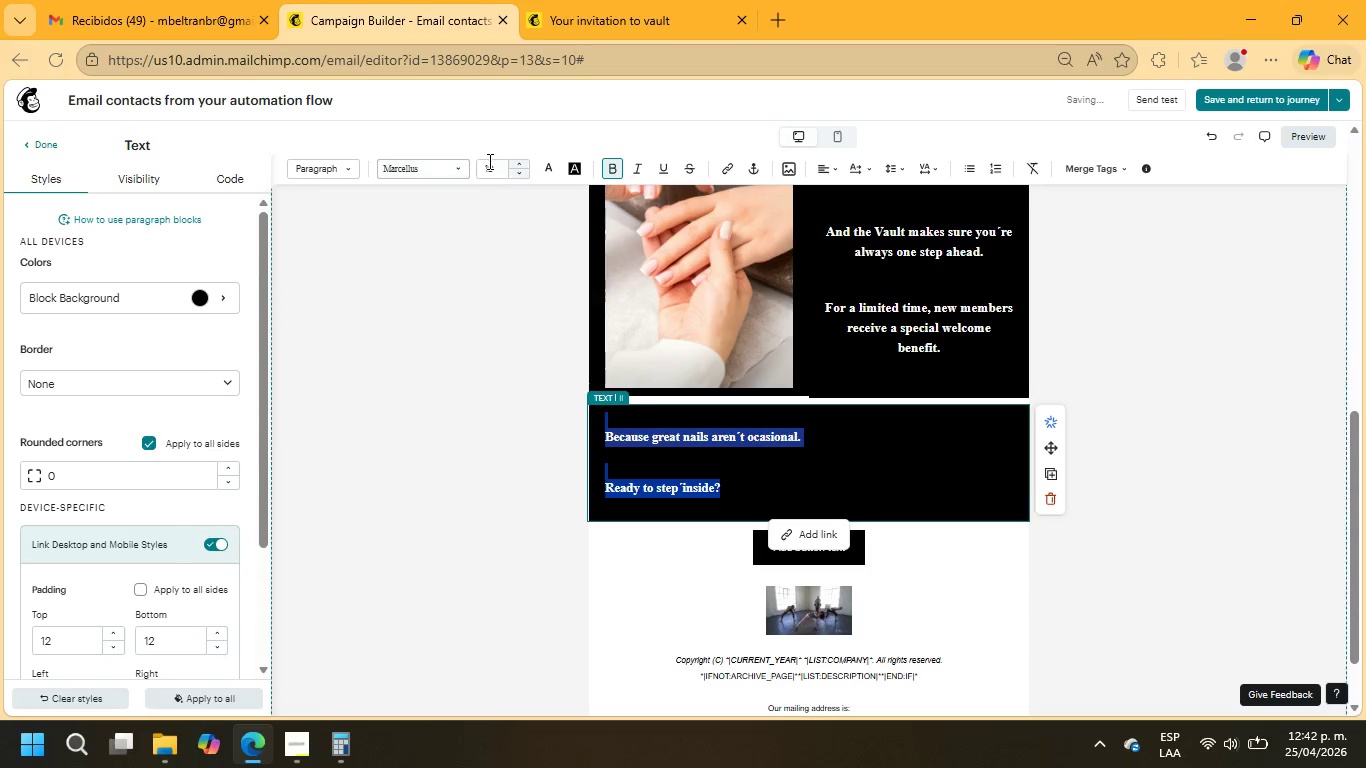 
left_click([491, 167])
 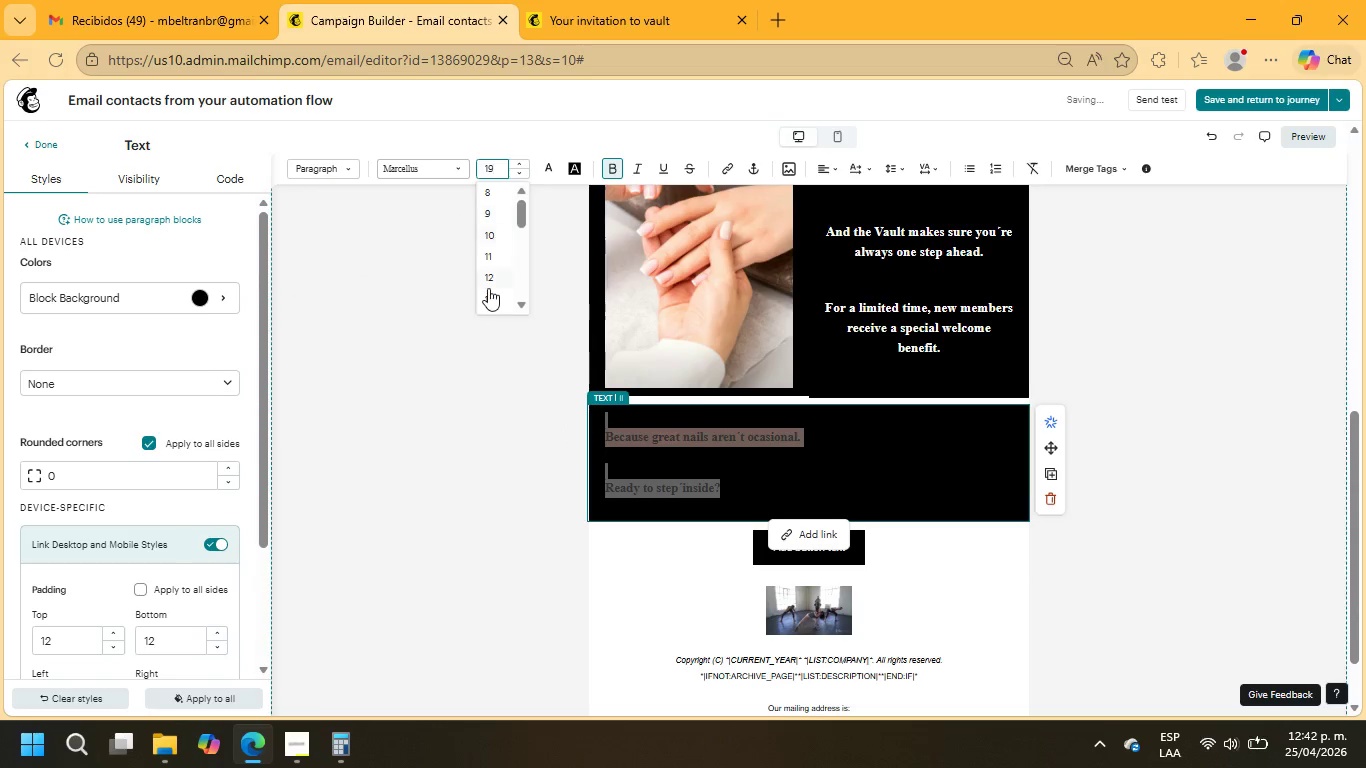 
scroll: coordinate [483, 289], scroll_direction: down, amount: 2.0
 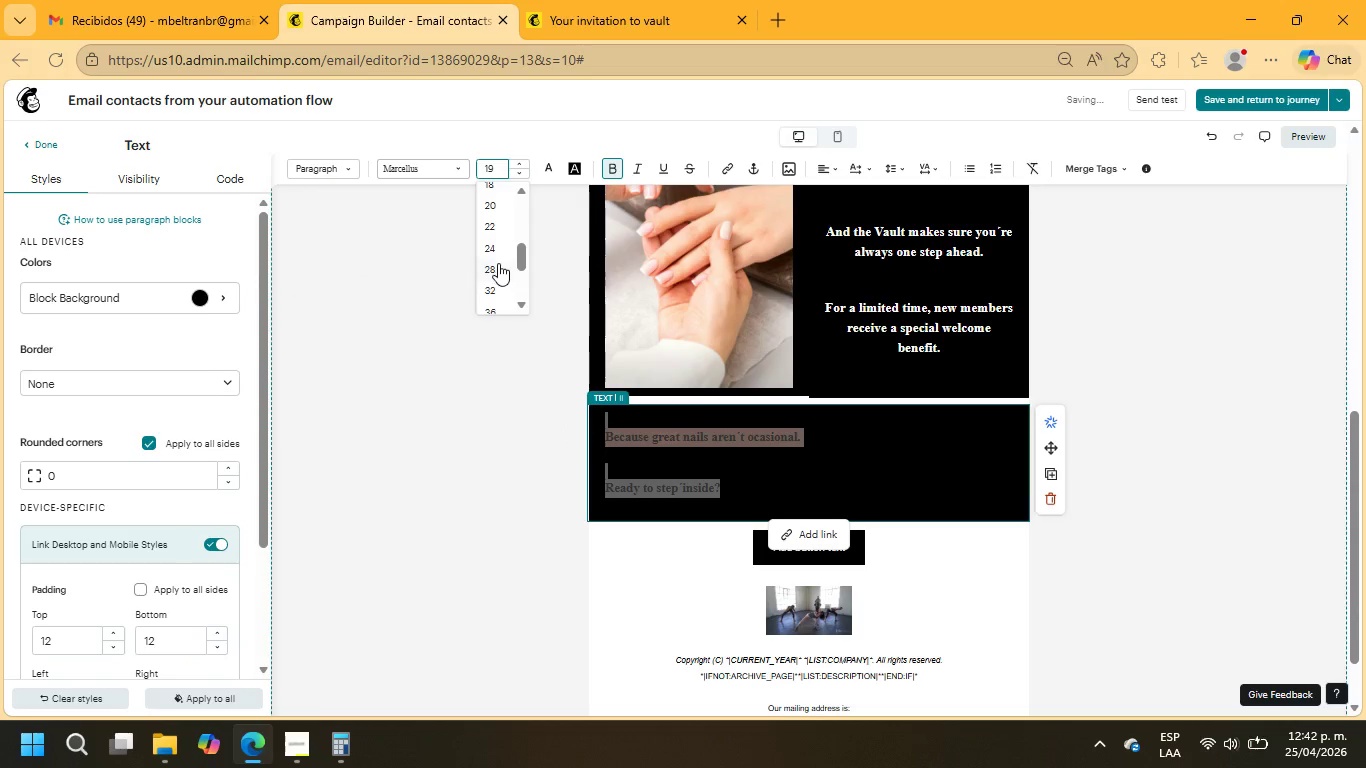 
left_click([493, 269])
 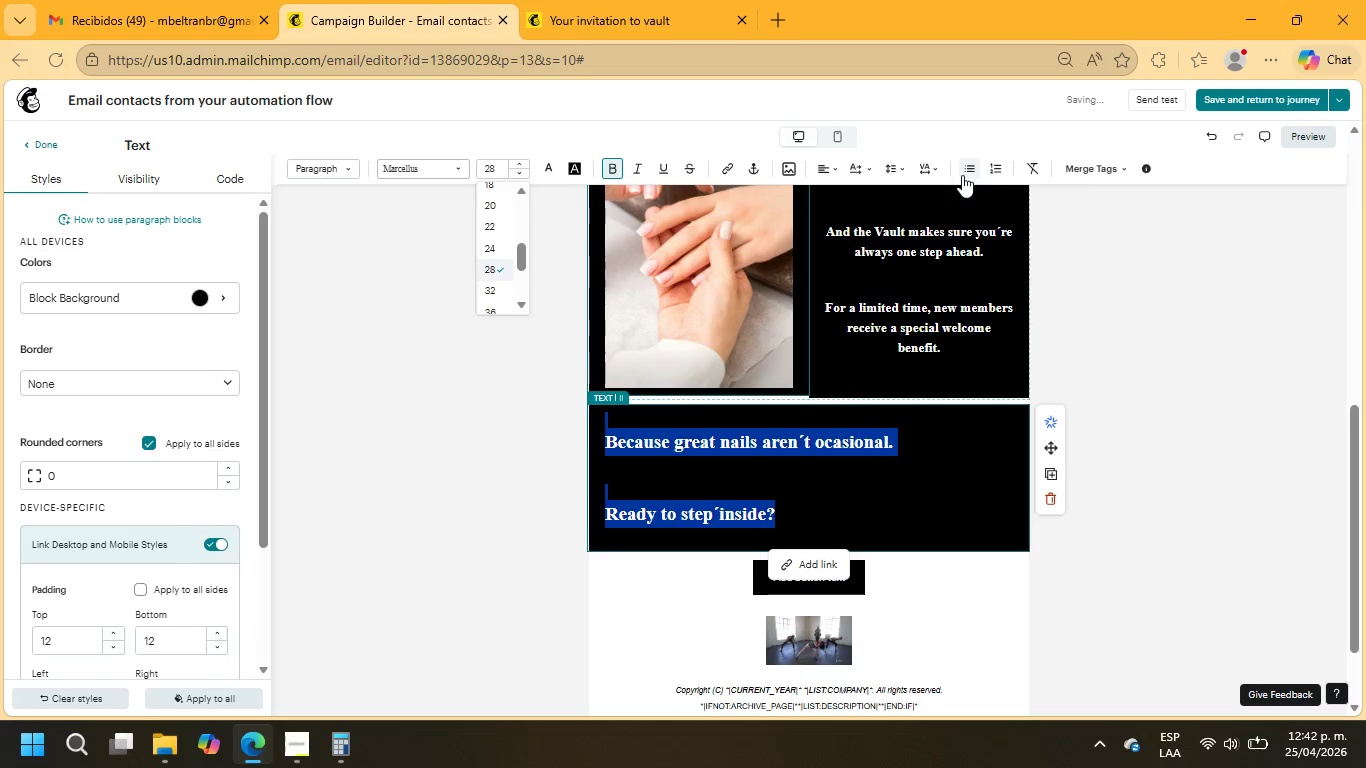 
left_click([633, 479])
 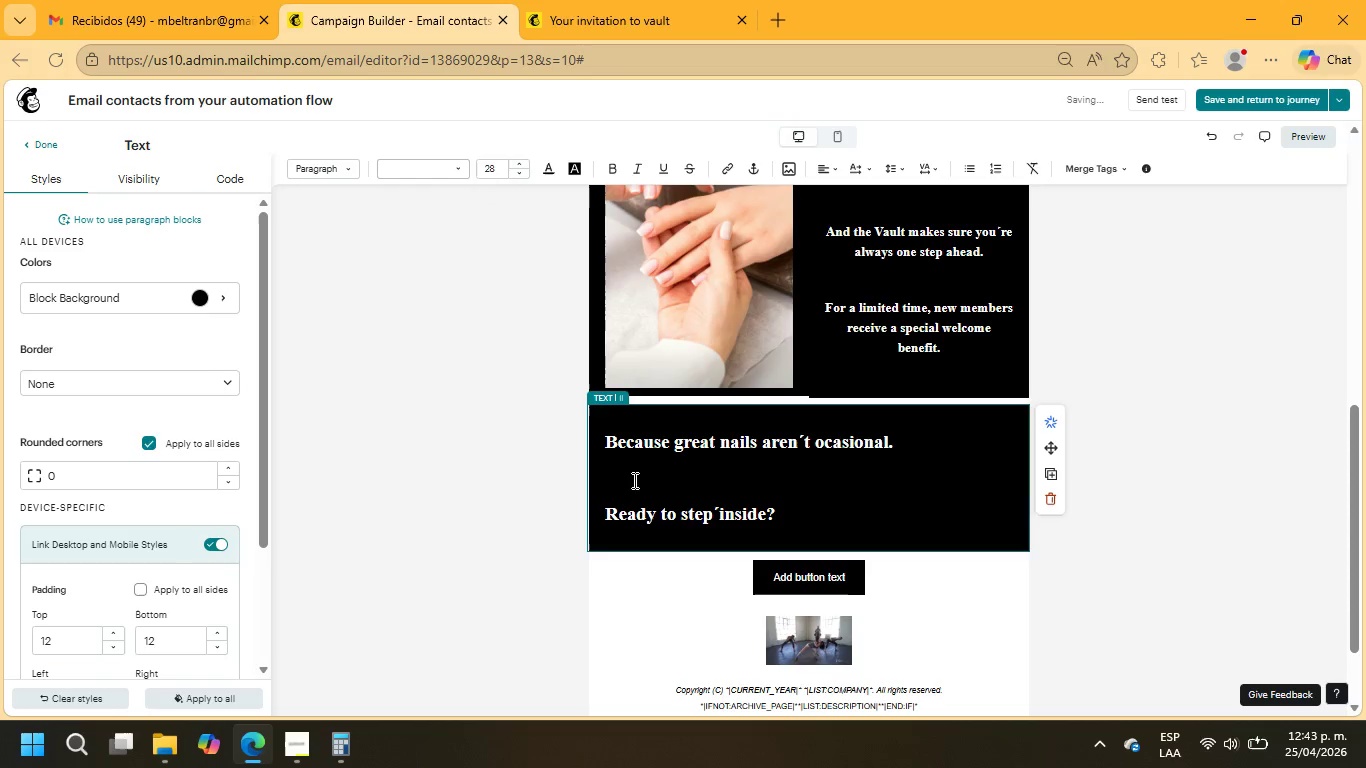 
left_click([616, 489])
 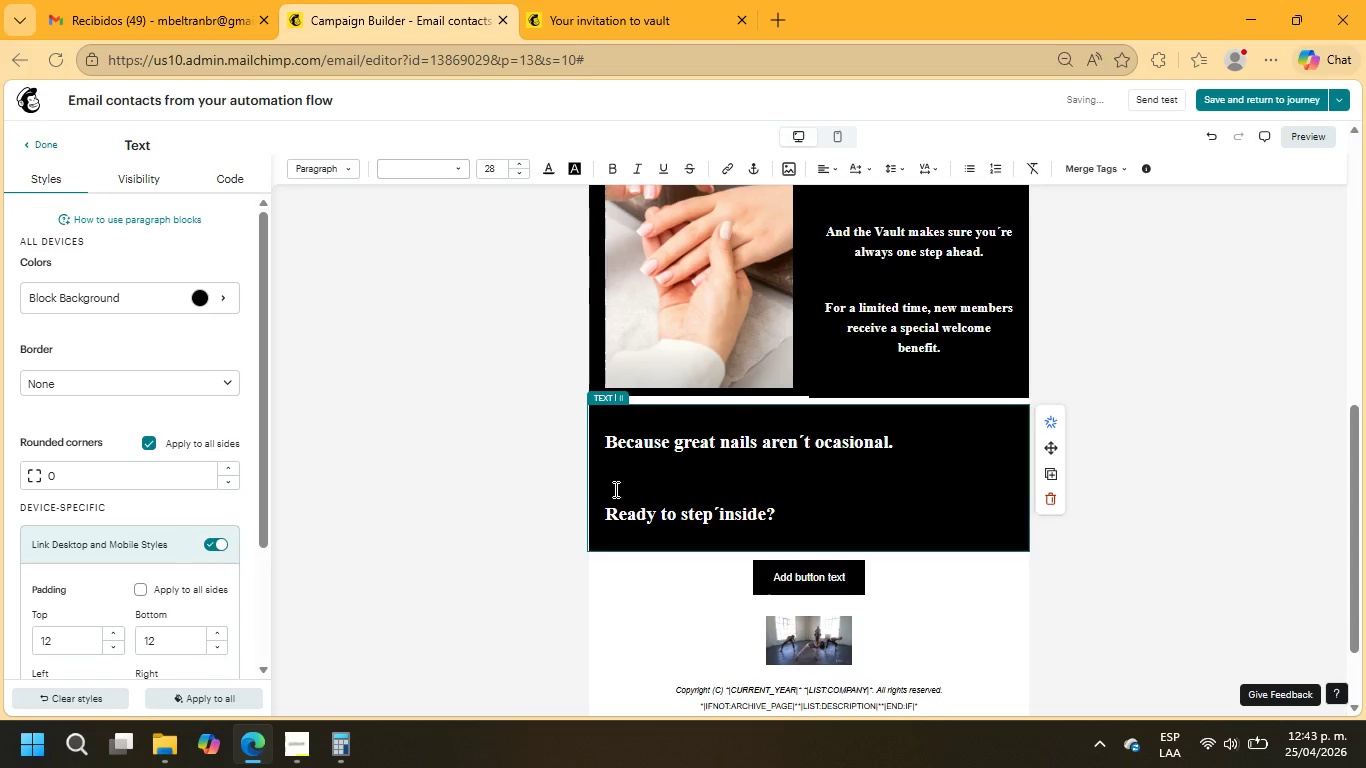 
key(Backspace)
 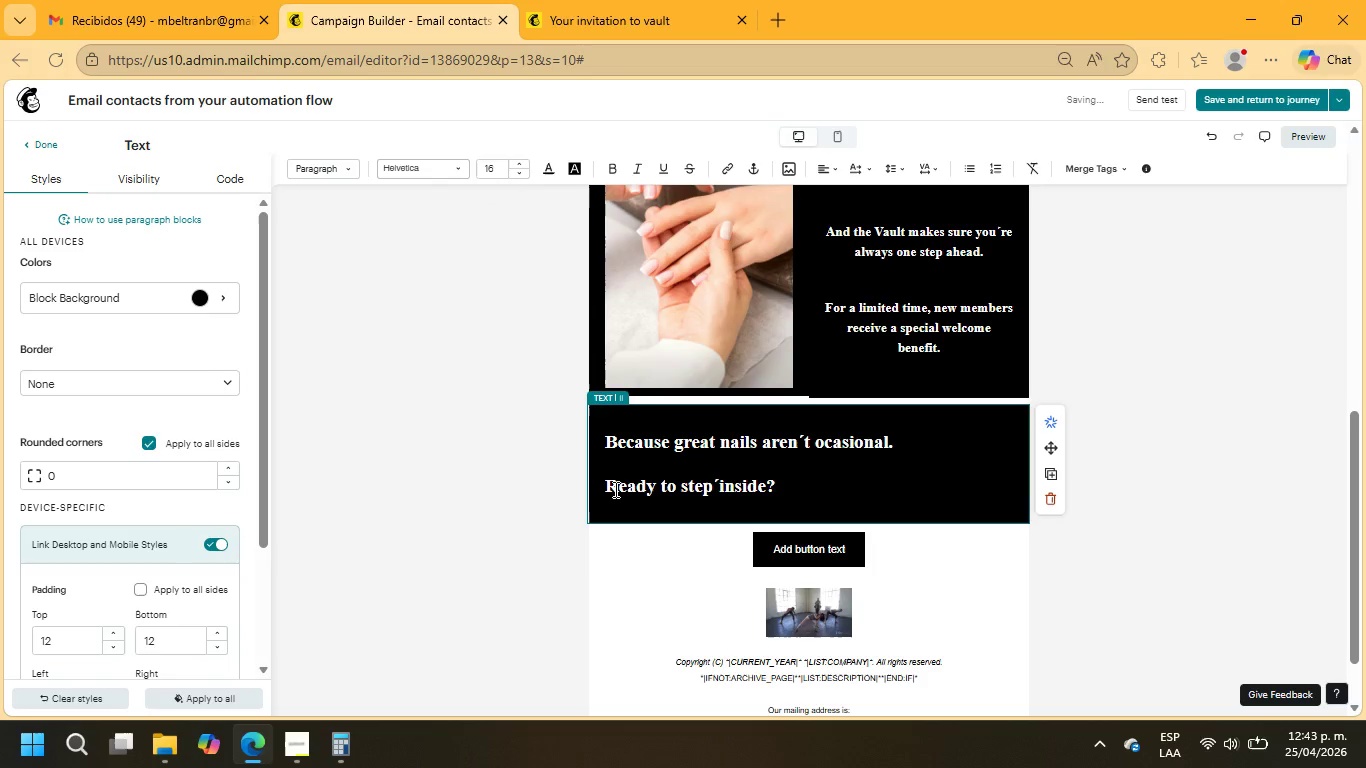 
key(ArrowUp)
 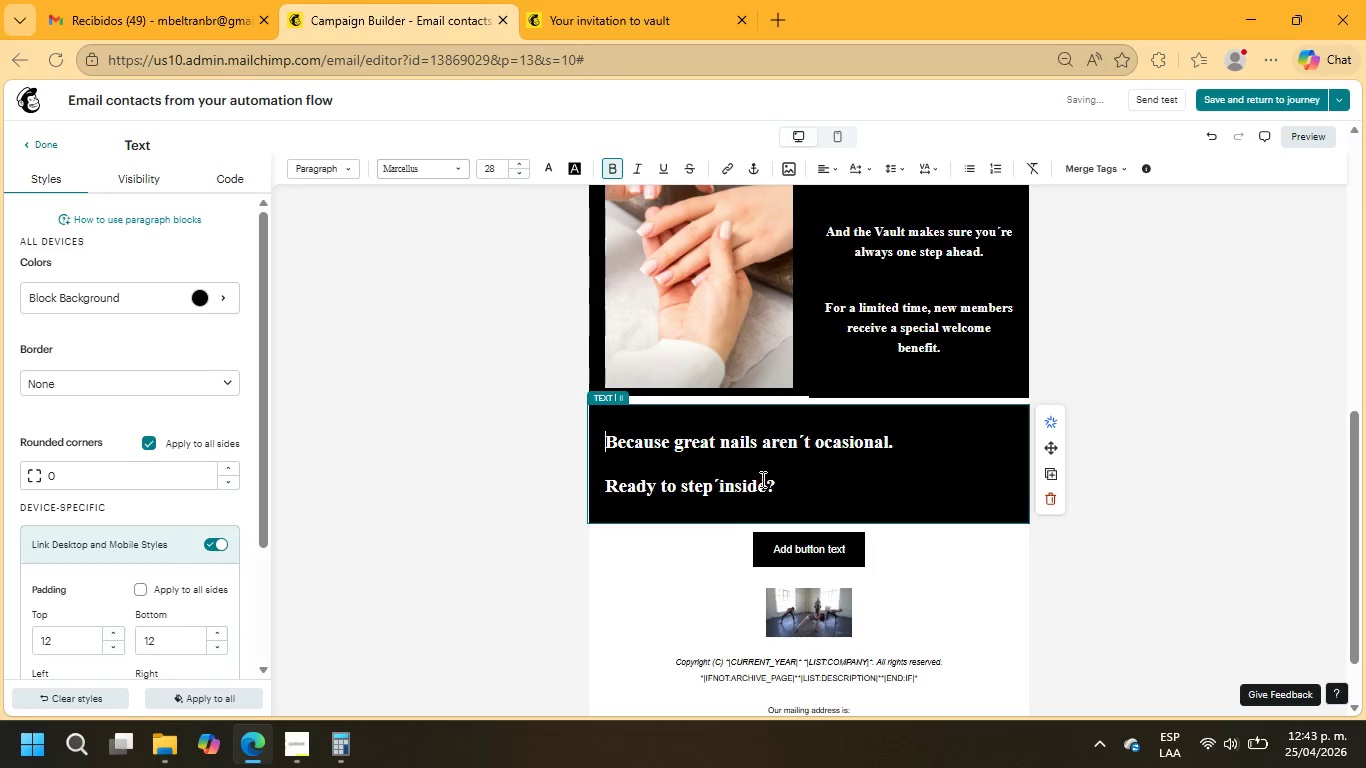 
left_click_drag(start_coordinate=[799, 485], to_coordinate=[593, 431])
 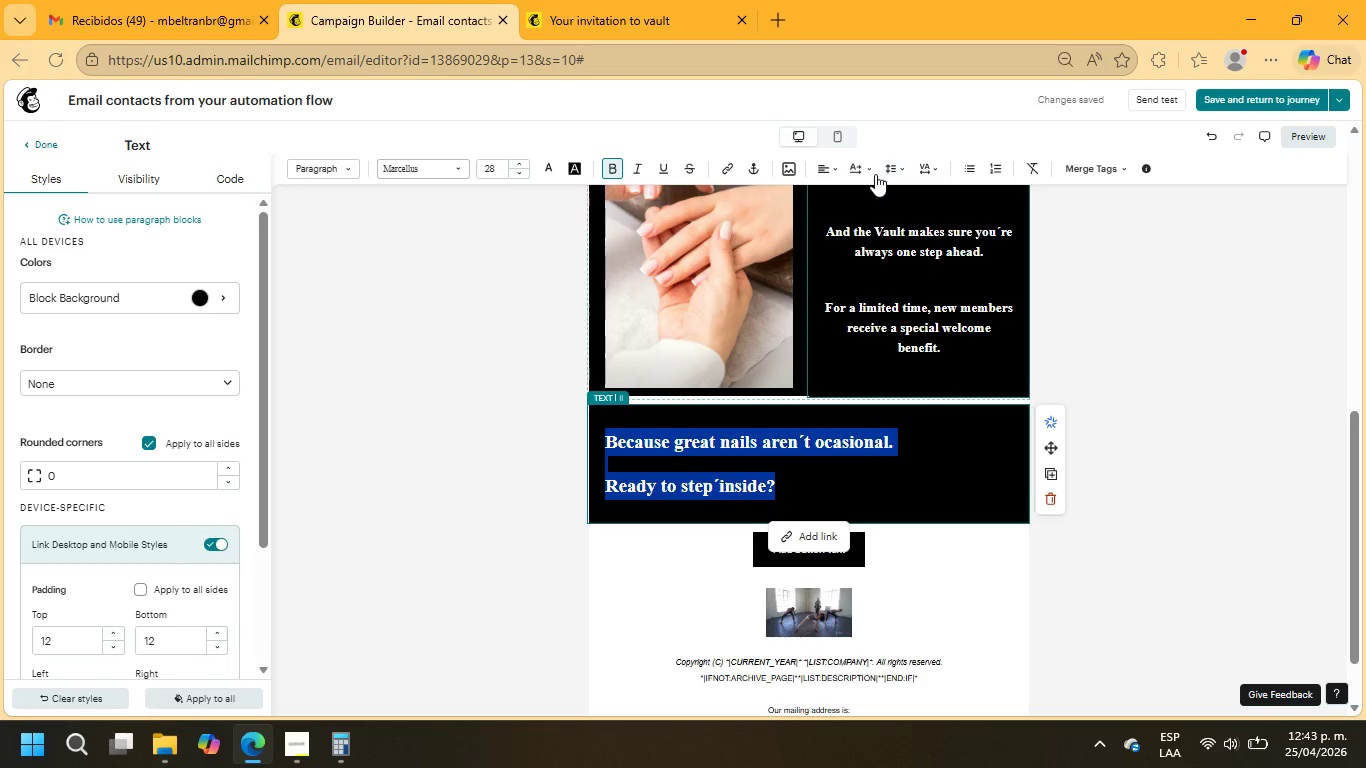 
left_click([828, 167])
 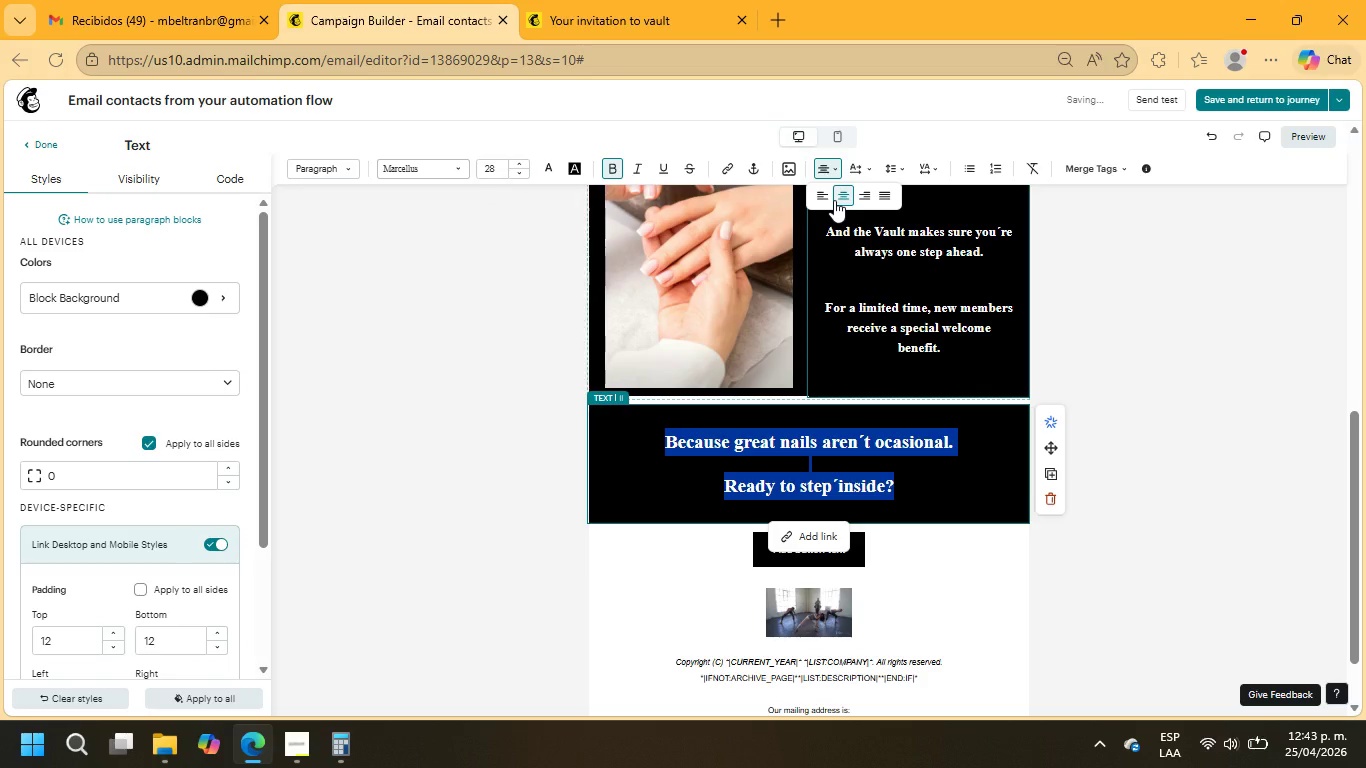 
wait(6.06)
 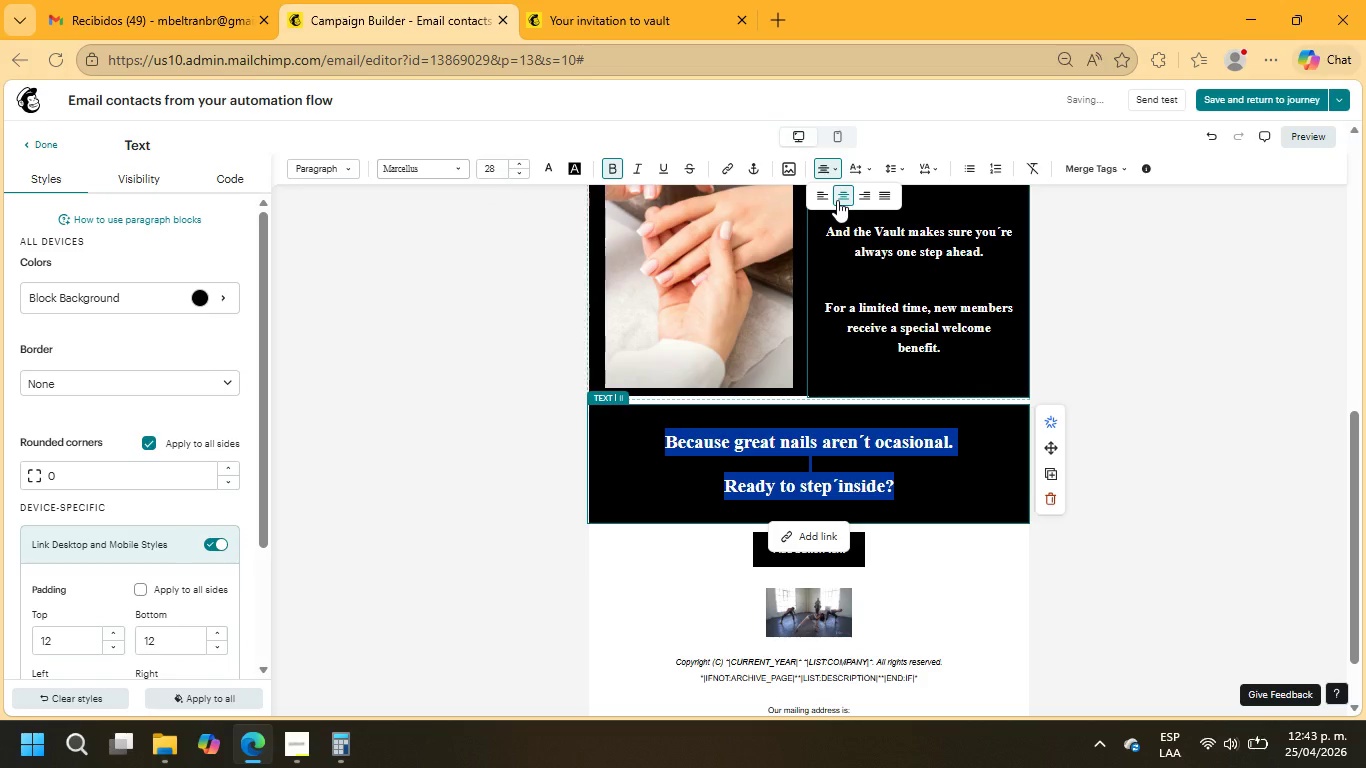 
left_click([1186, 318])
 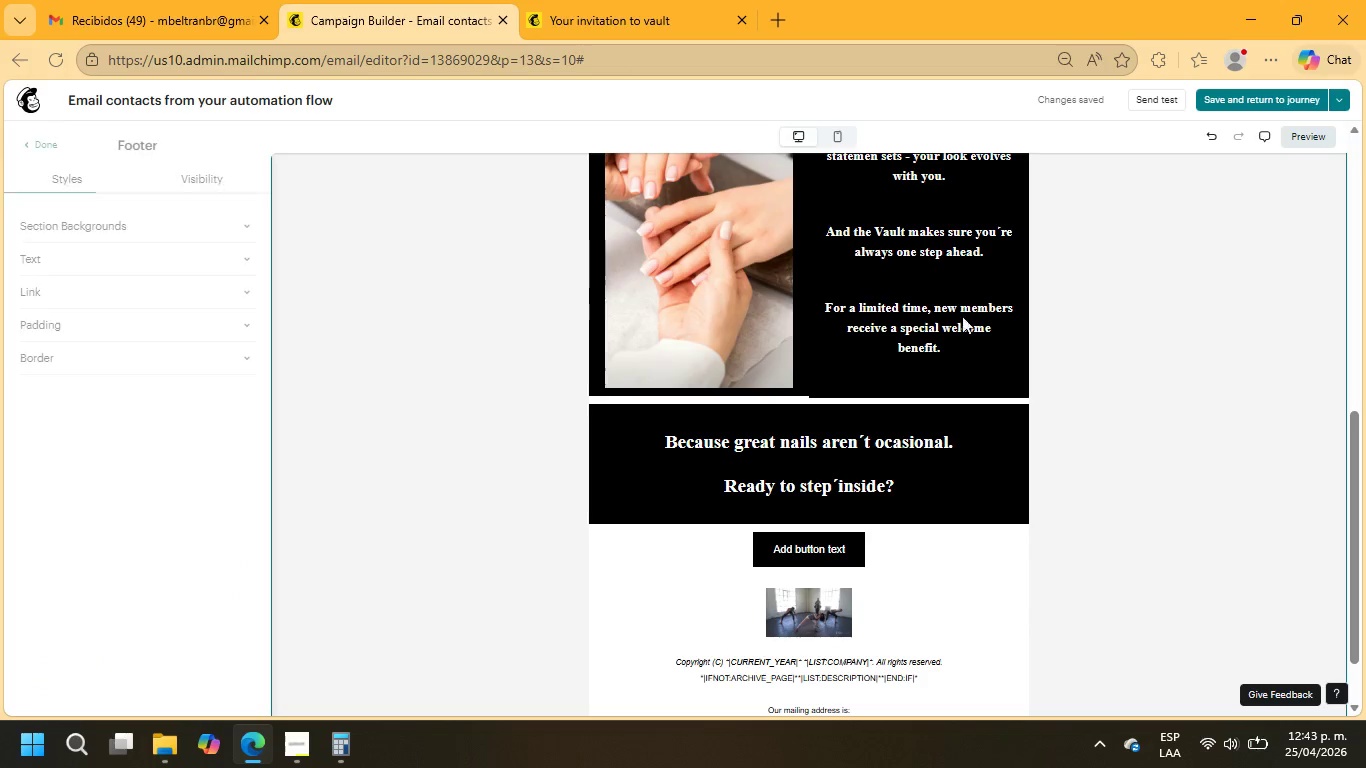 
left_click([904, 318])
 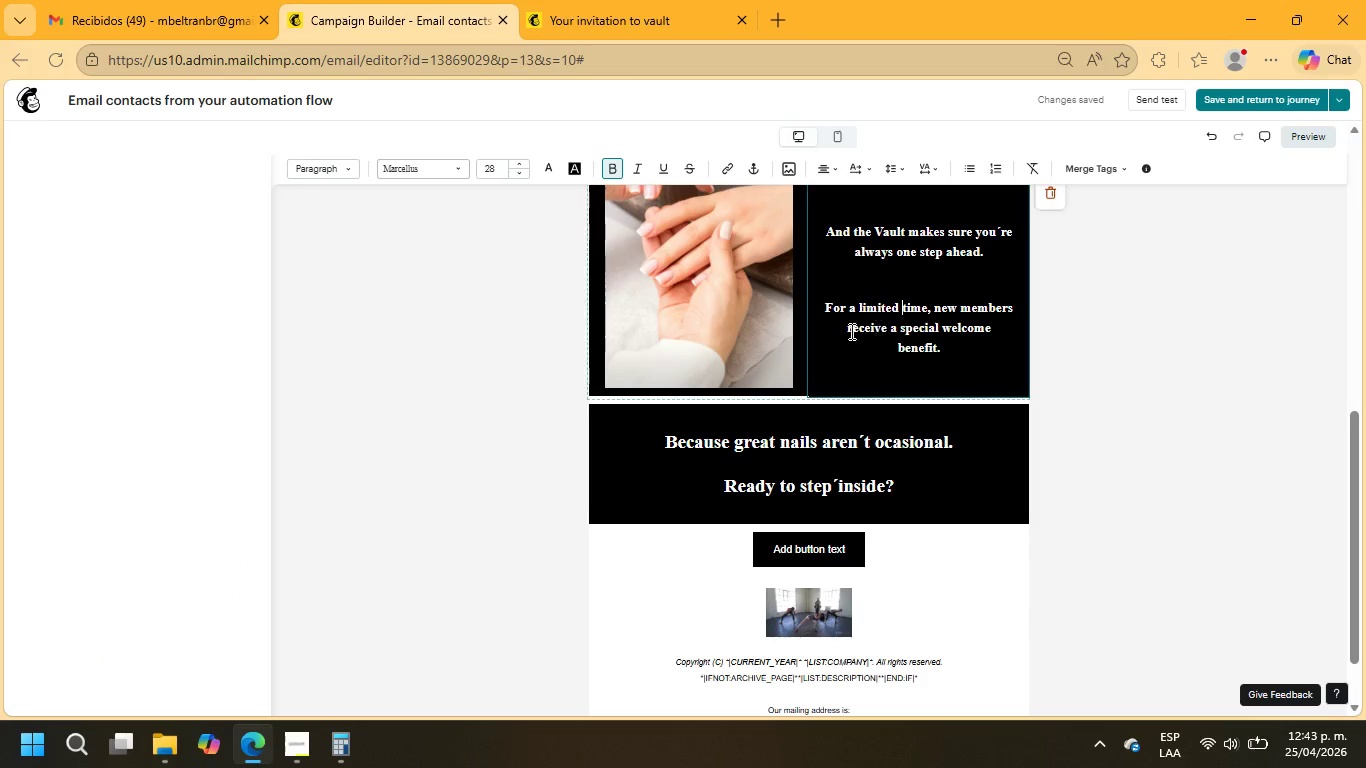 
left_click([743, 357])
 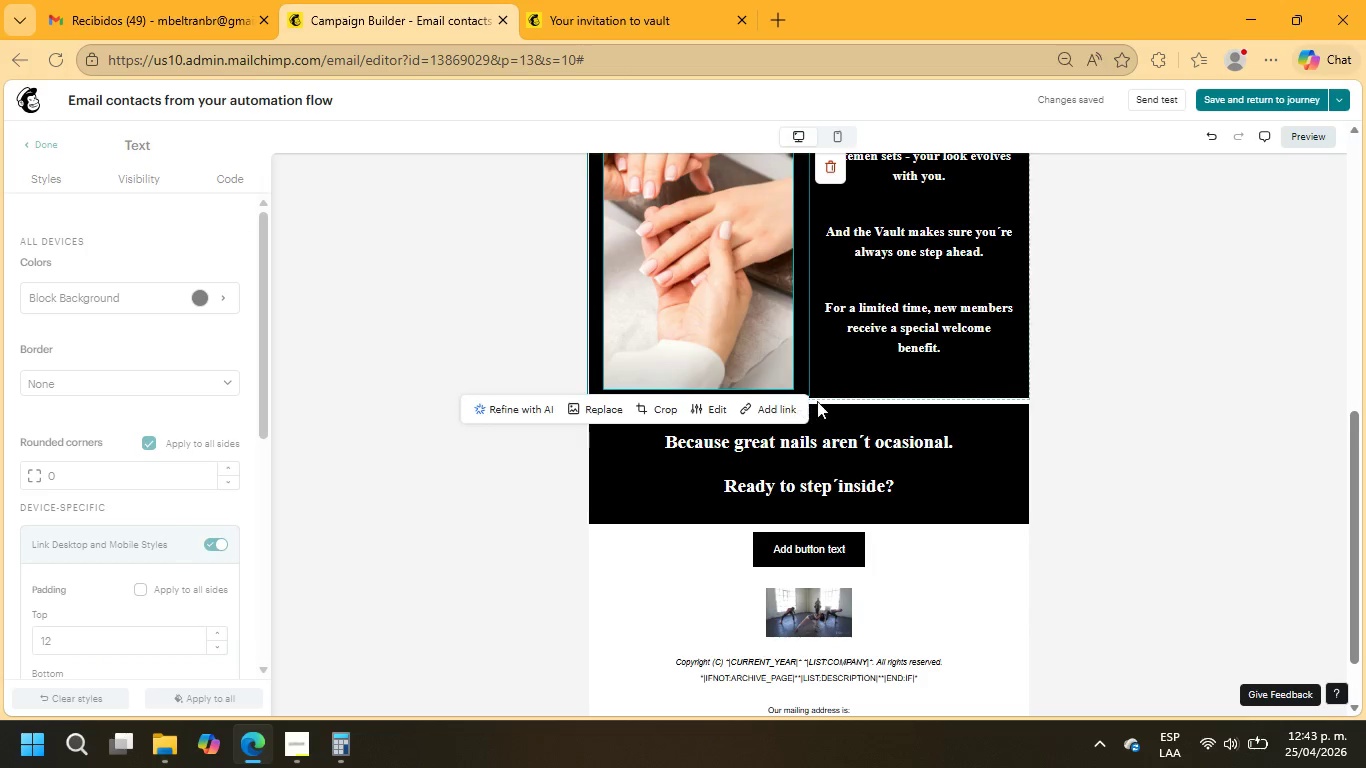 
left_click([731, 345])
 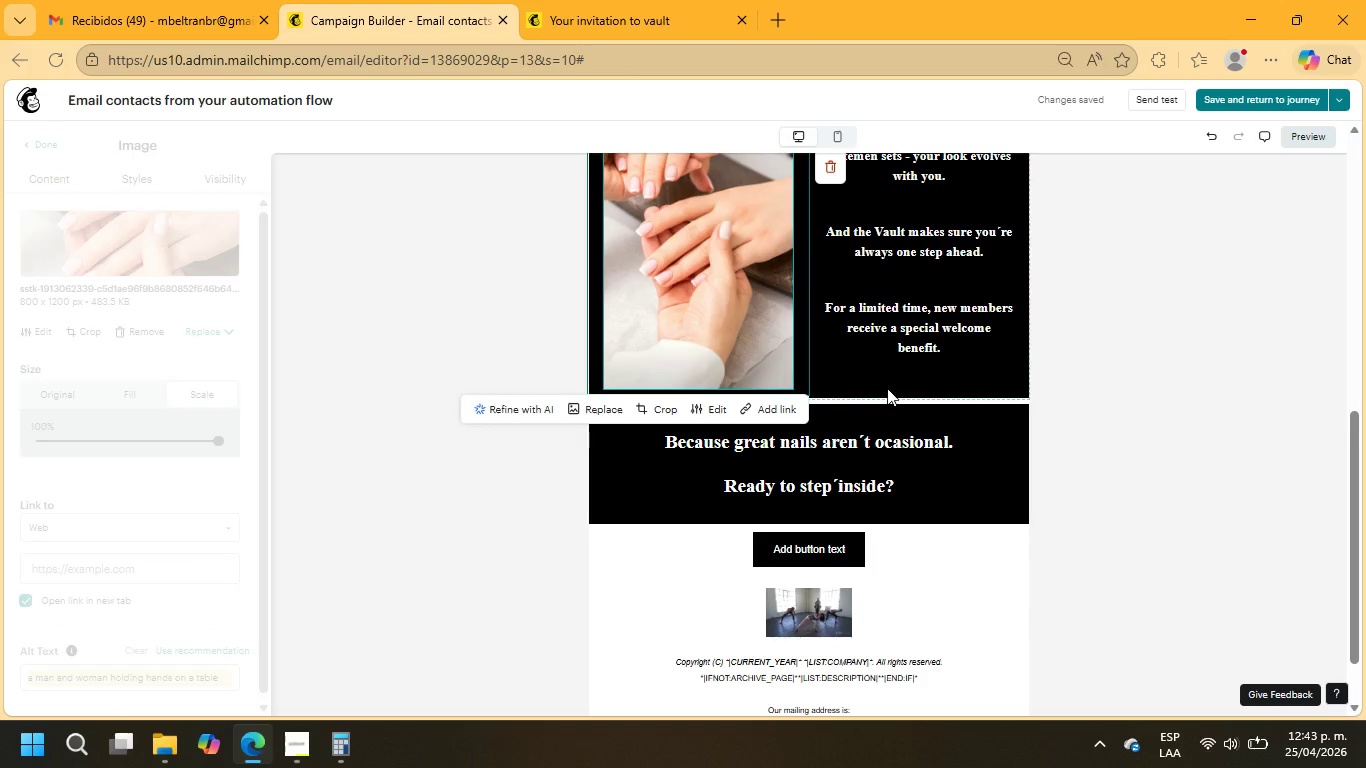 
left_click([887, 388])
 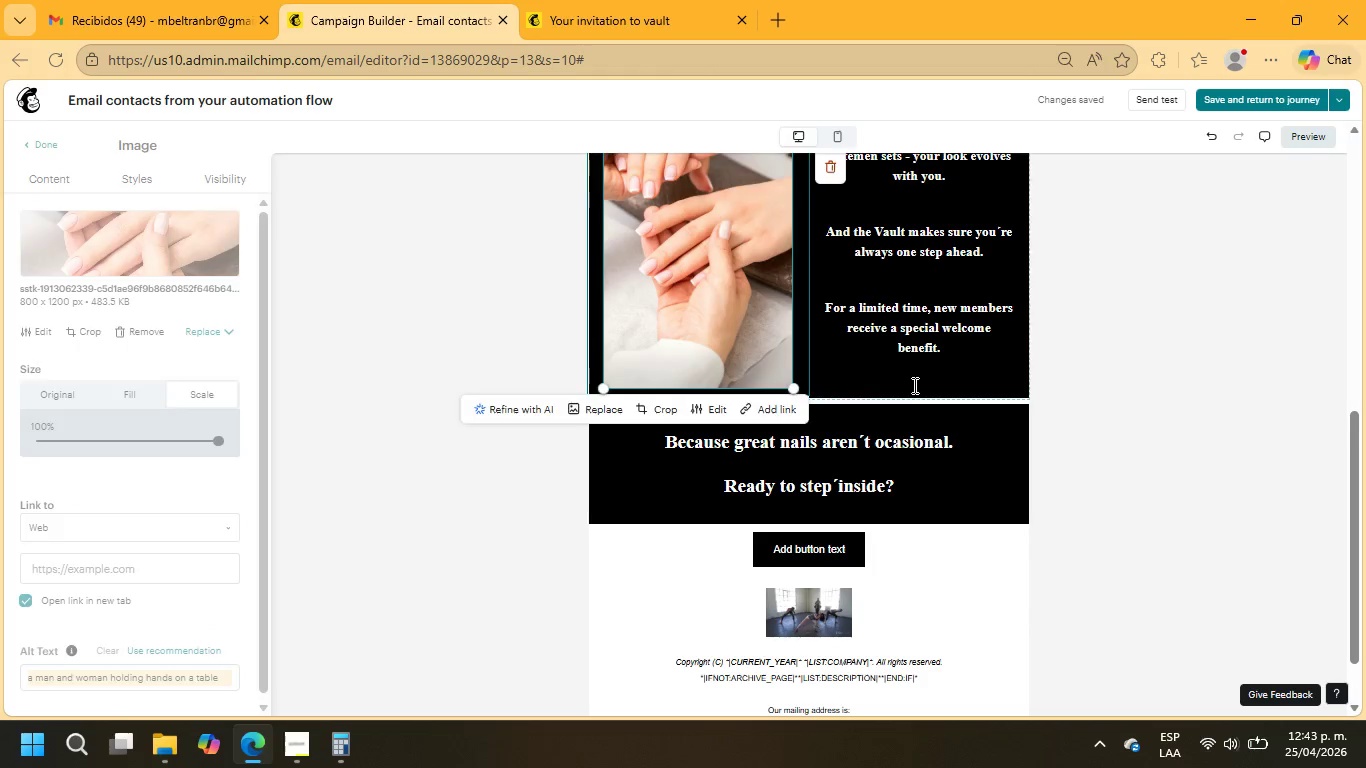 
left_click([914, 385])
 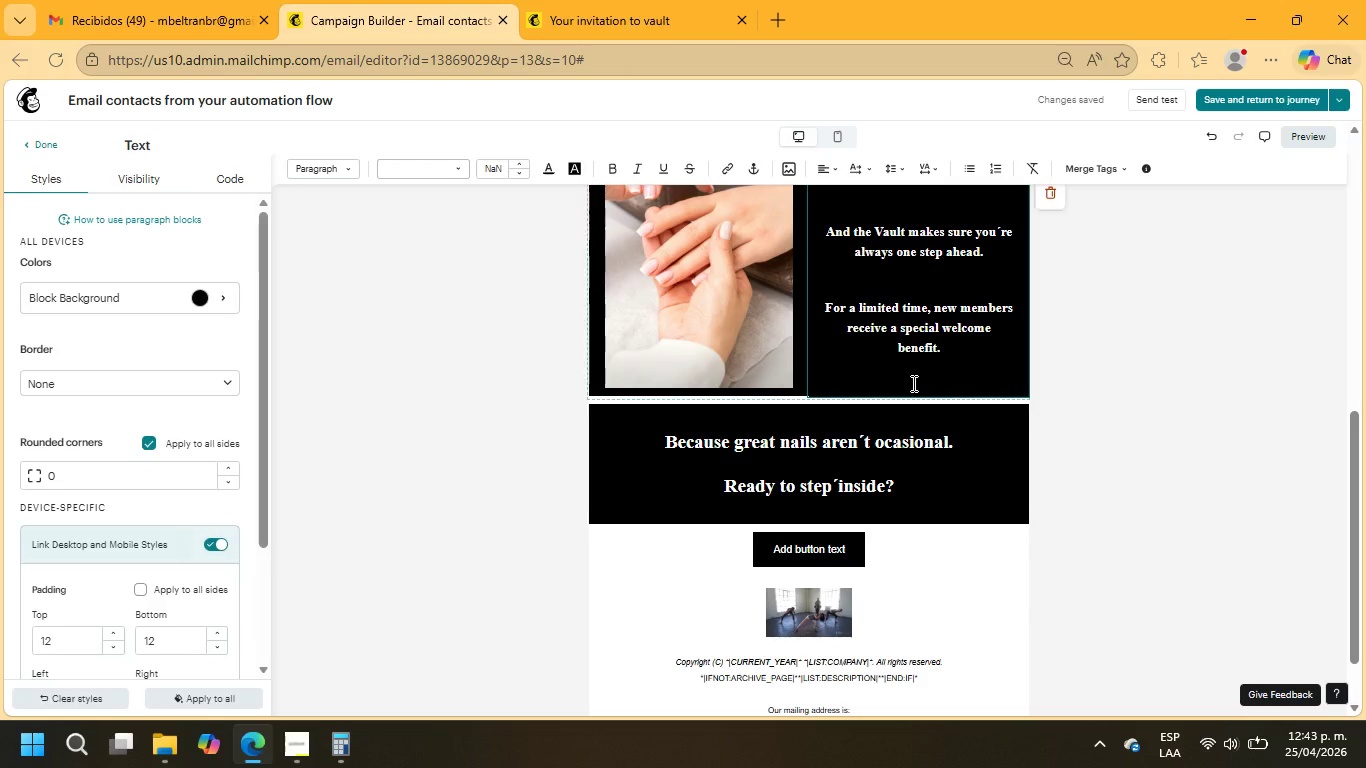 
left_click([724, 380])
 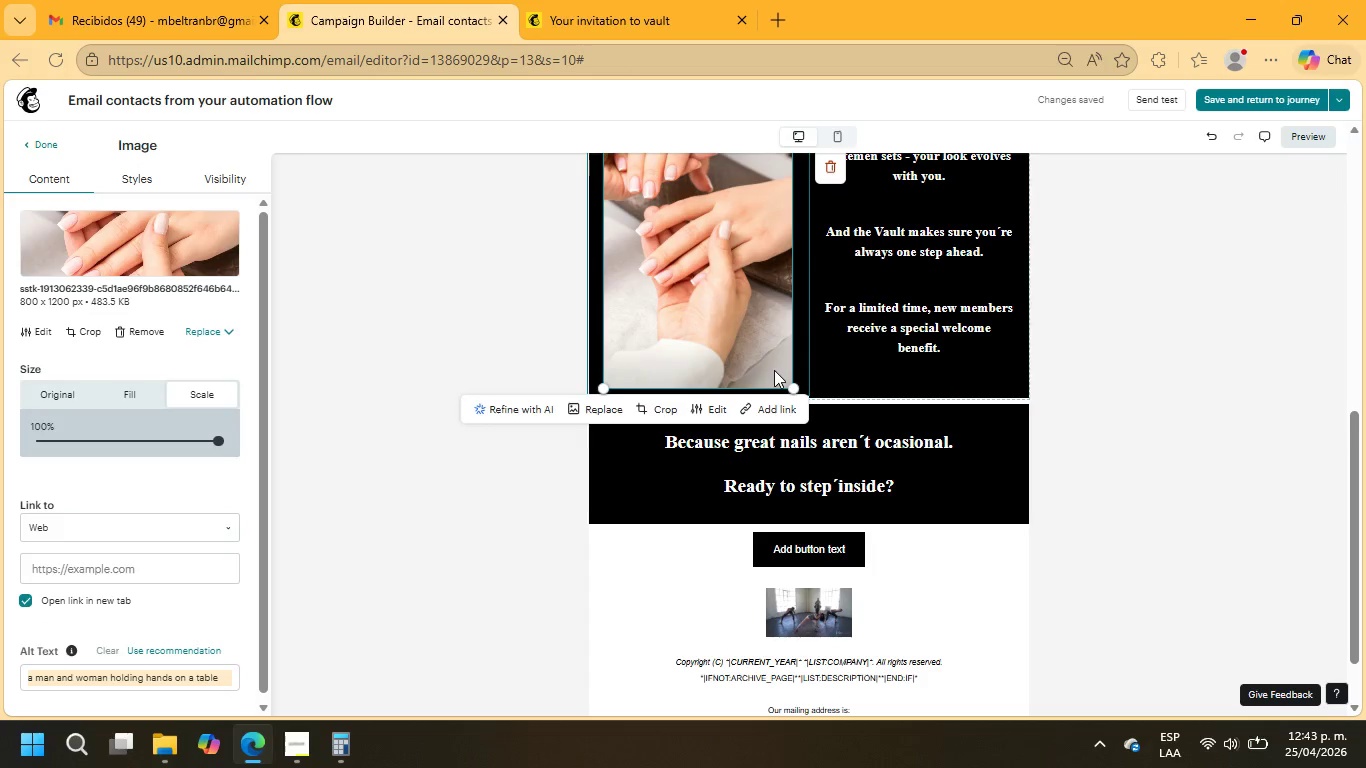 
left_click_drag(start_coordinate=[797, 384], to_coordinate=[817, 403])
 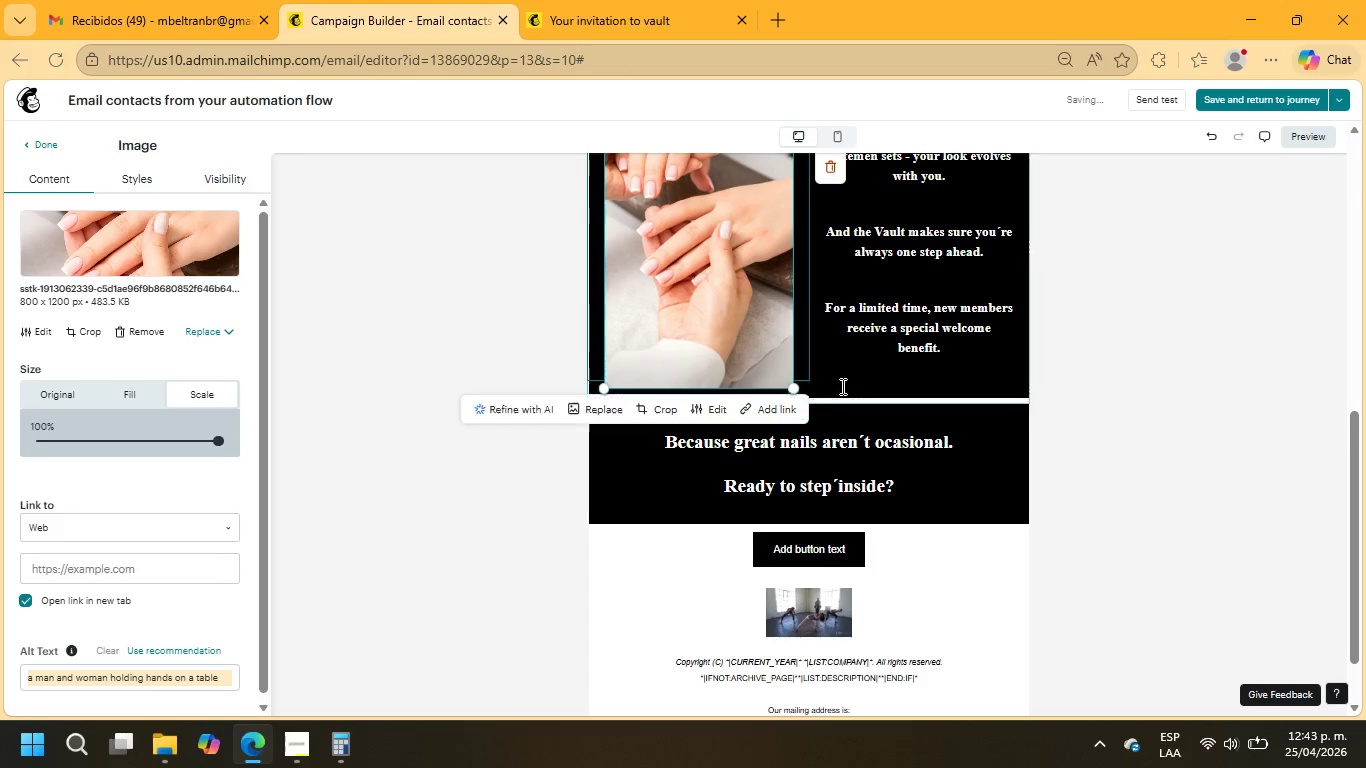 
left_click([842, 384])
 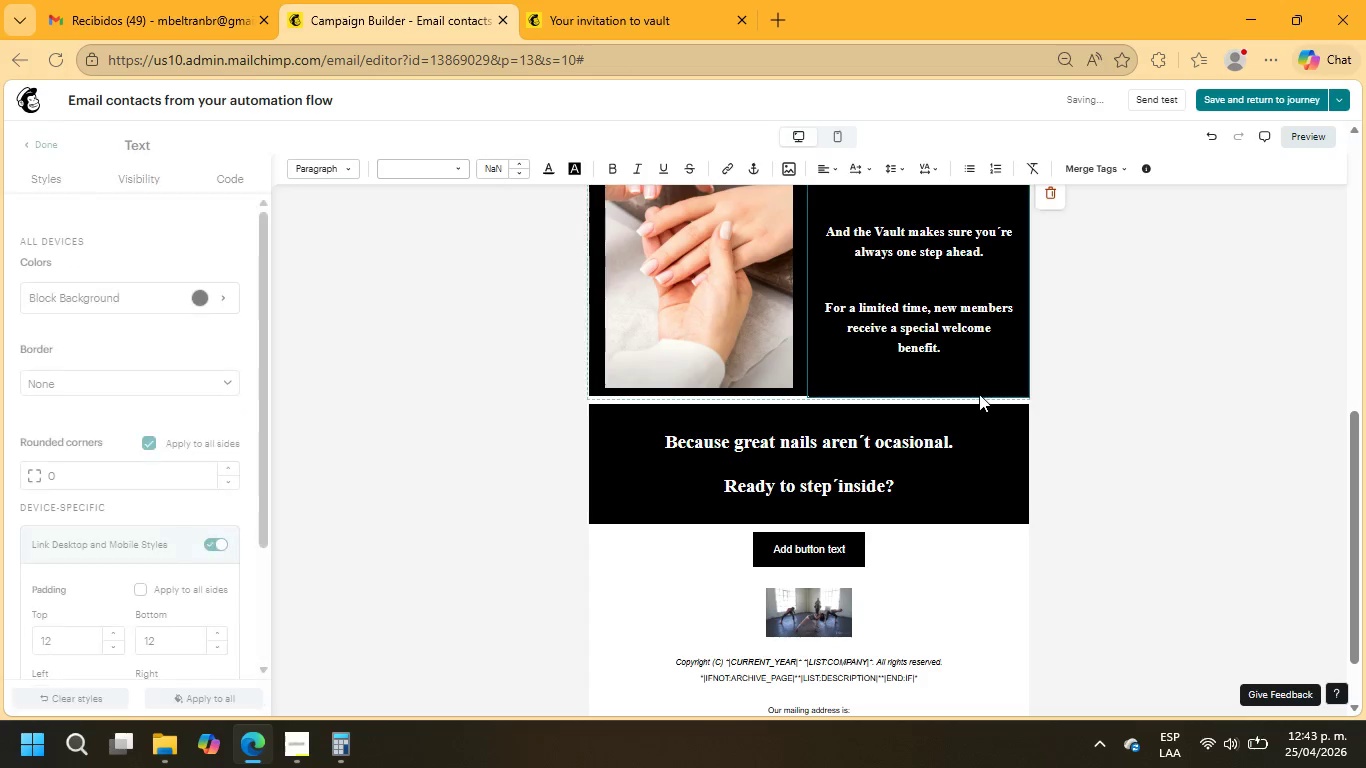 
left_click([928, 384])
 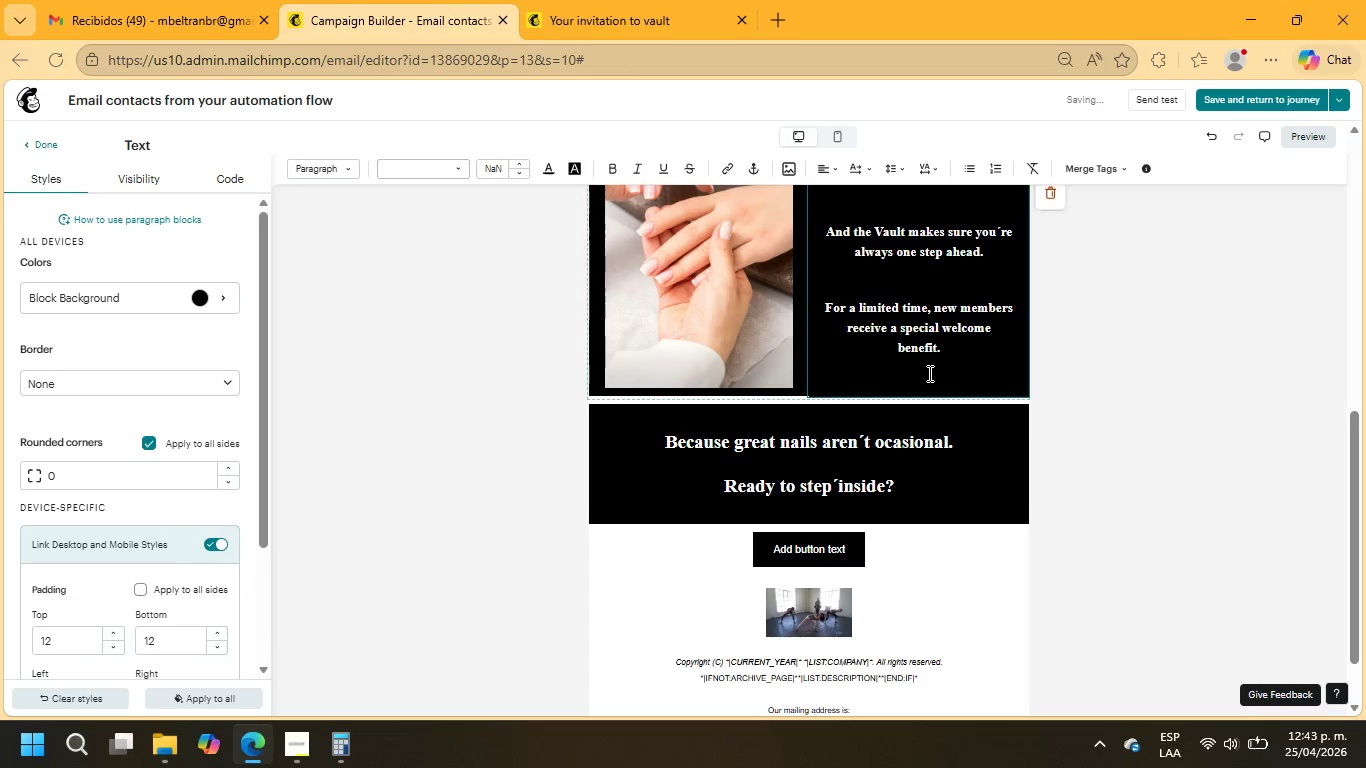 
key(Backspace)
 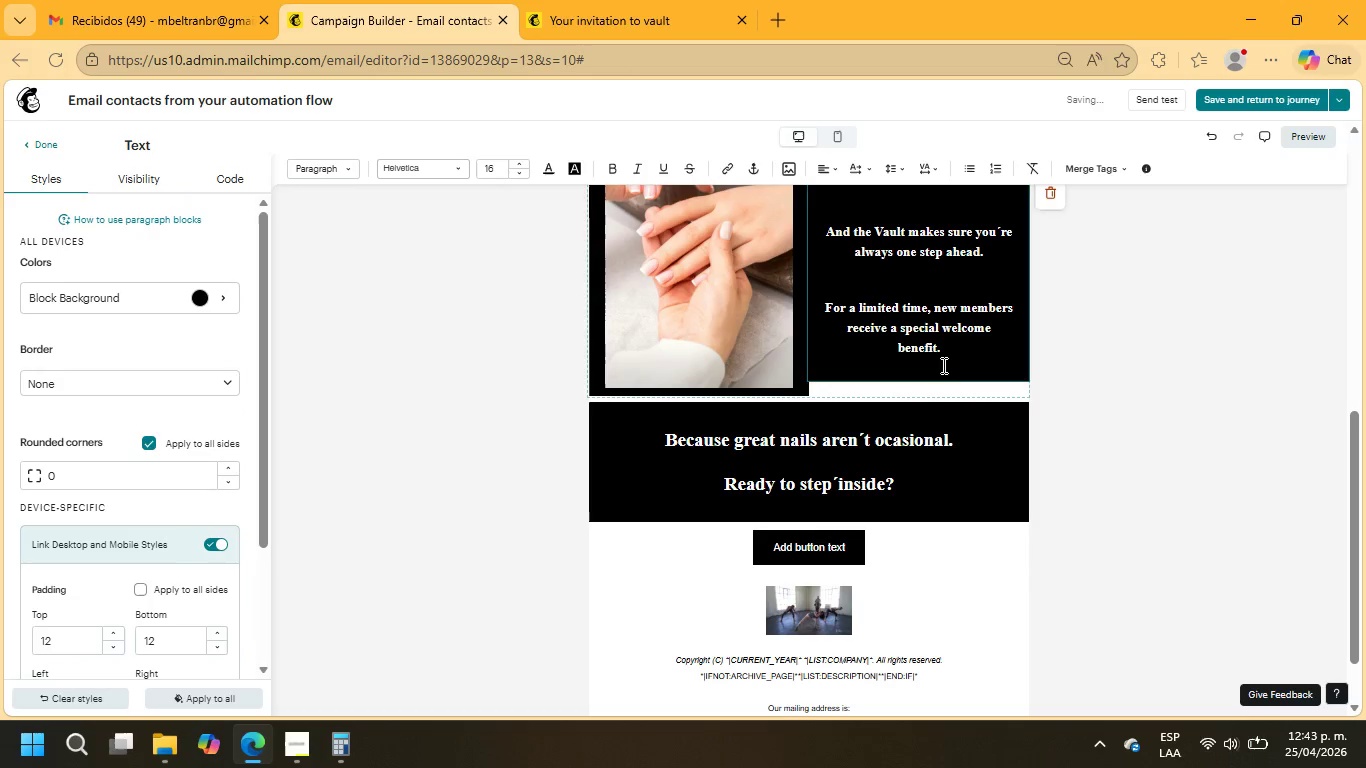 
left_click([931, 391])
 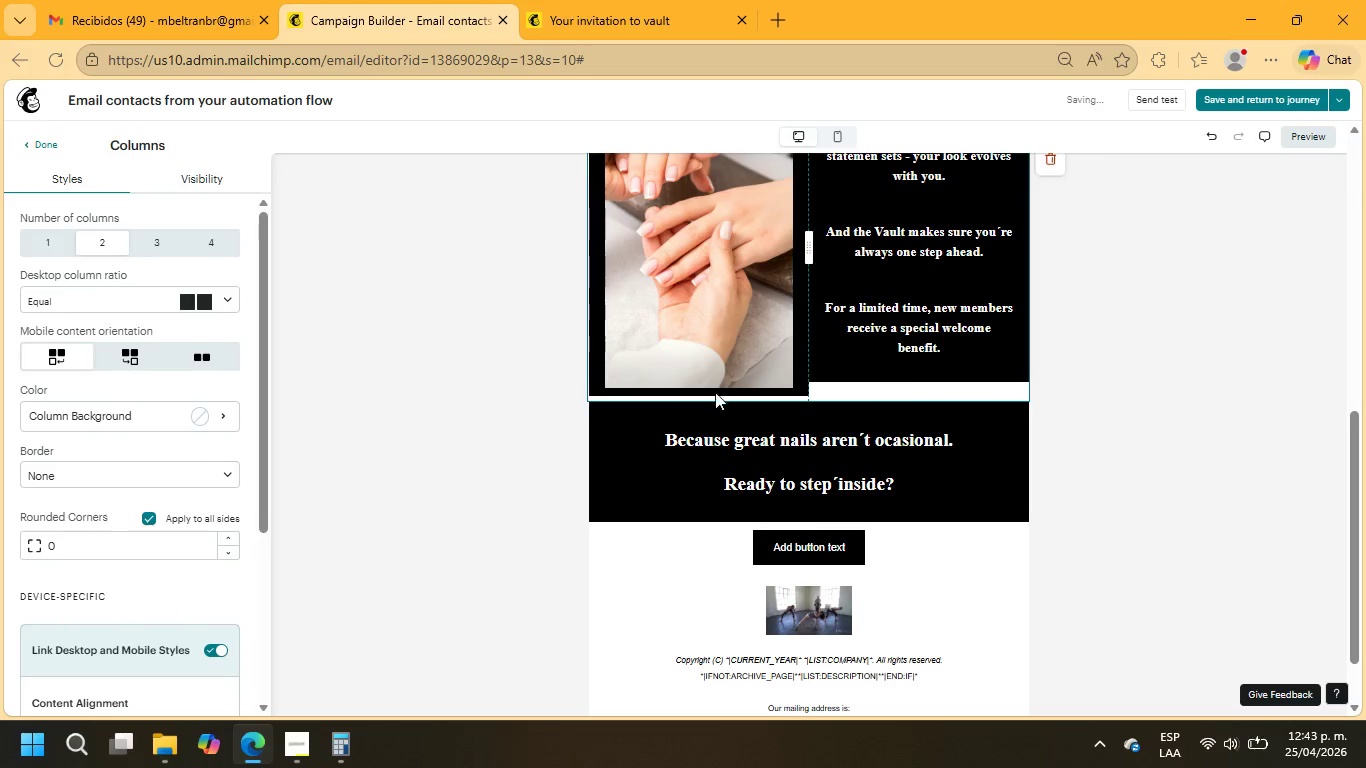 
left_click([160, 411])
 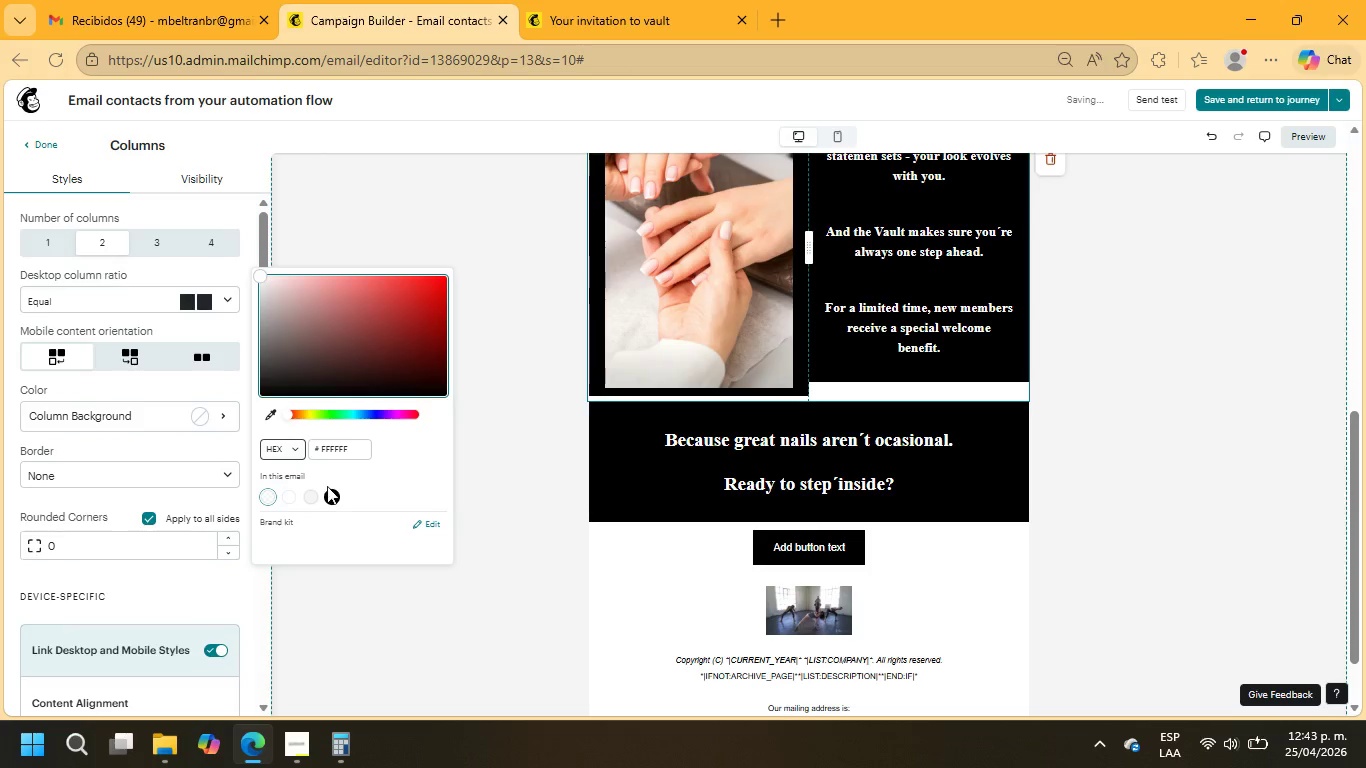 
left_click([342, 496])
 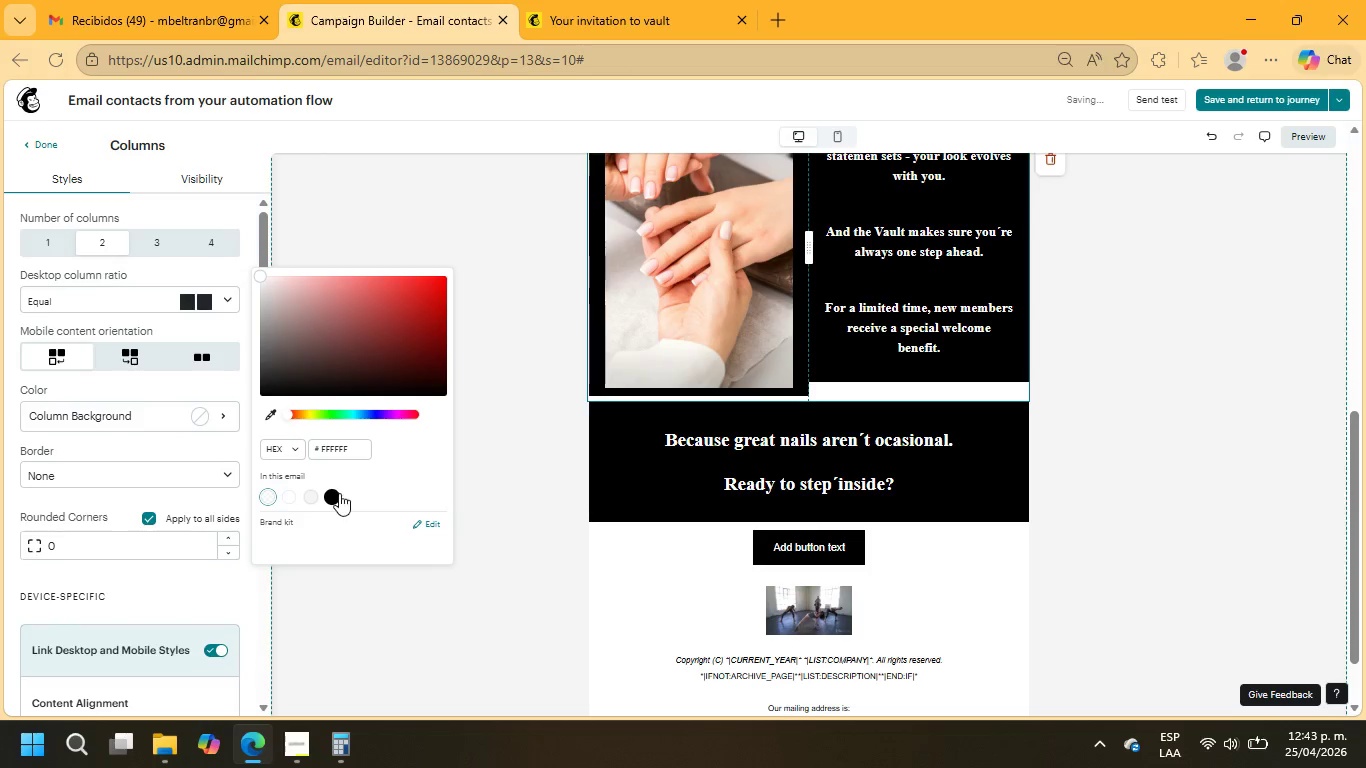 
left_click([337, 492])
 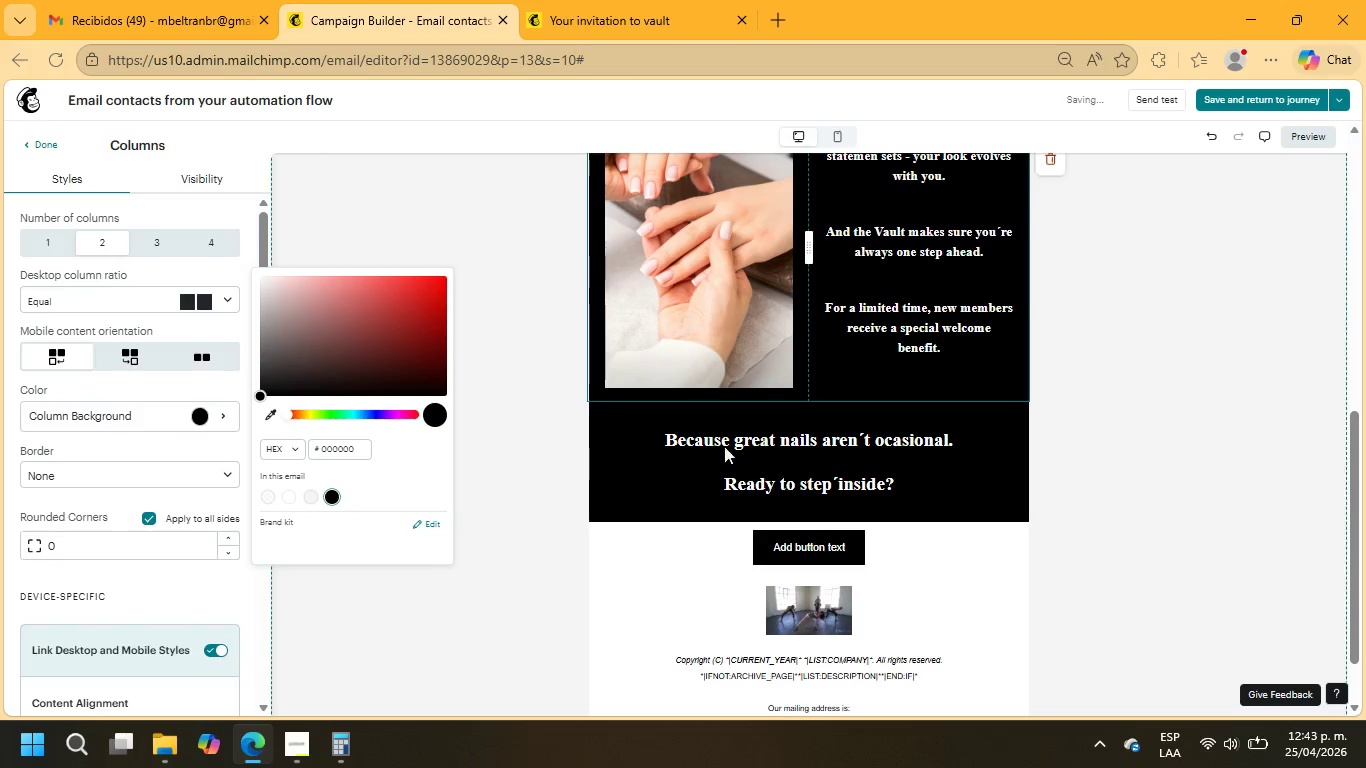 
left_click([1028, 400])
 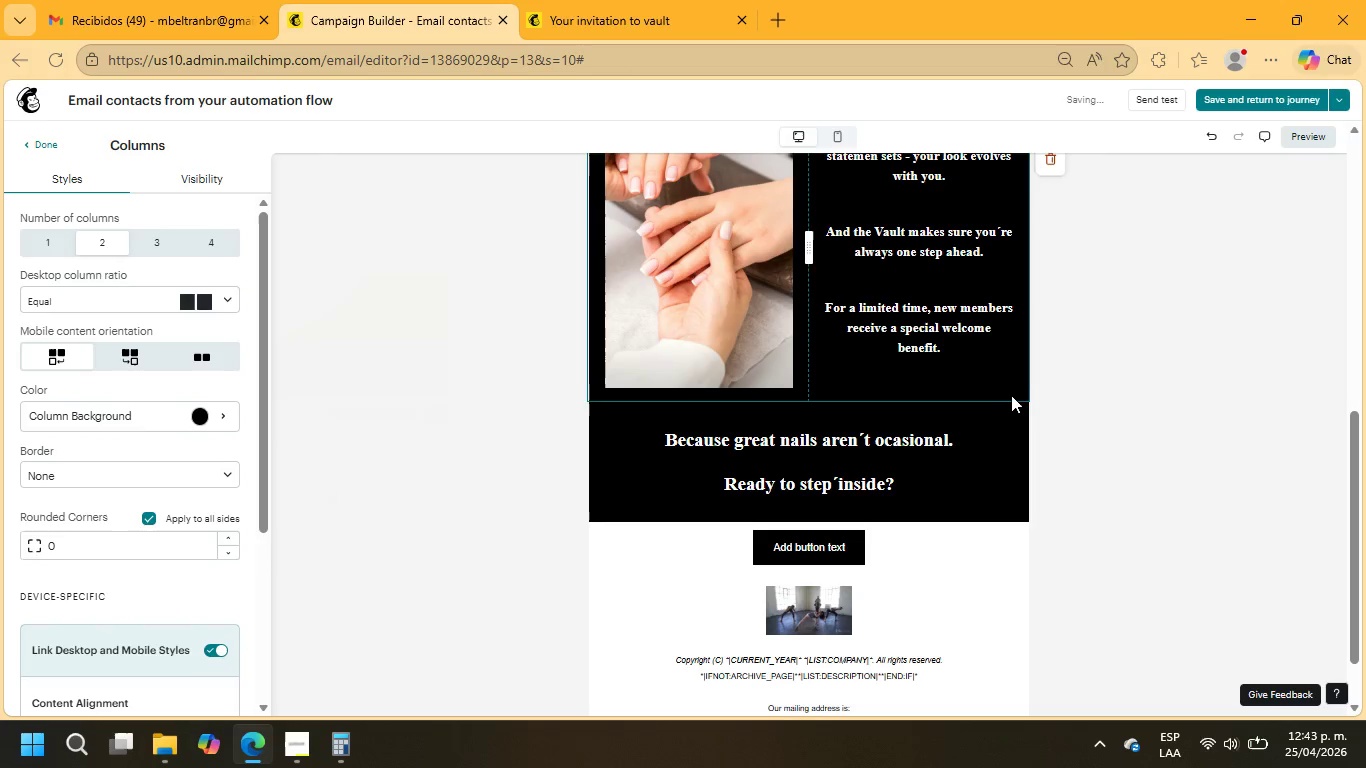 
scroll: coordinate [1012, 395], scroll_direction: up, amount: 1.0
 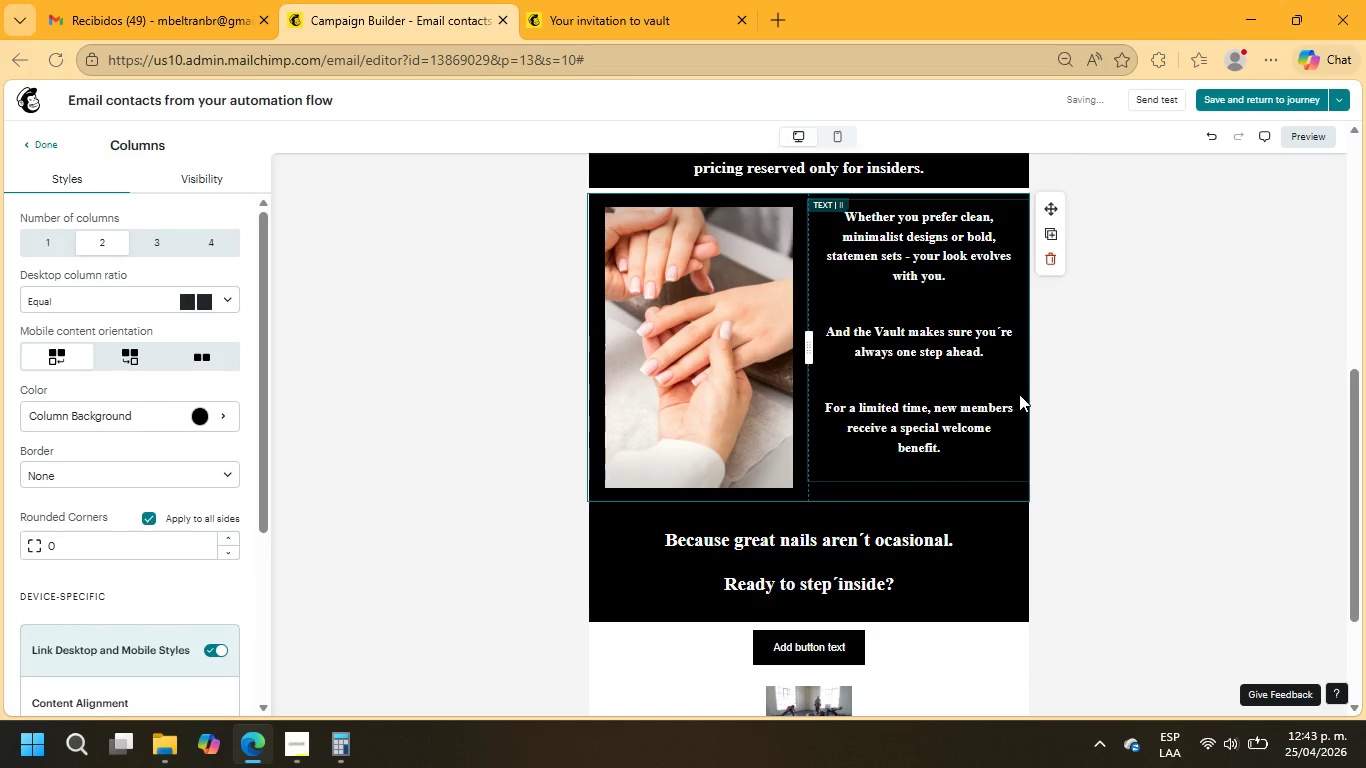 
scroll: coordinate [1019, 394], scroll_direction: down, amount: 1.0
 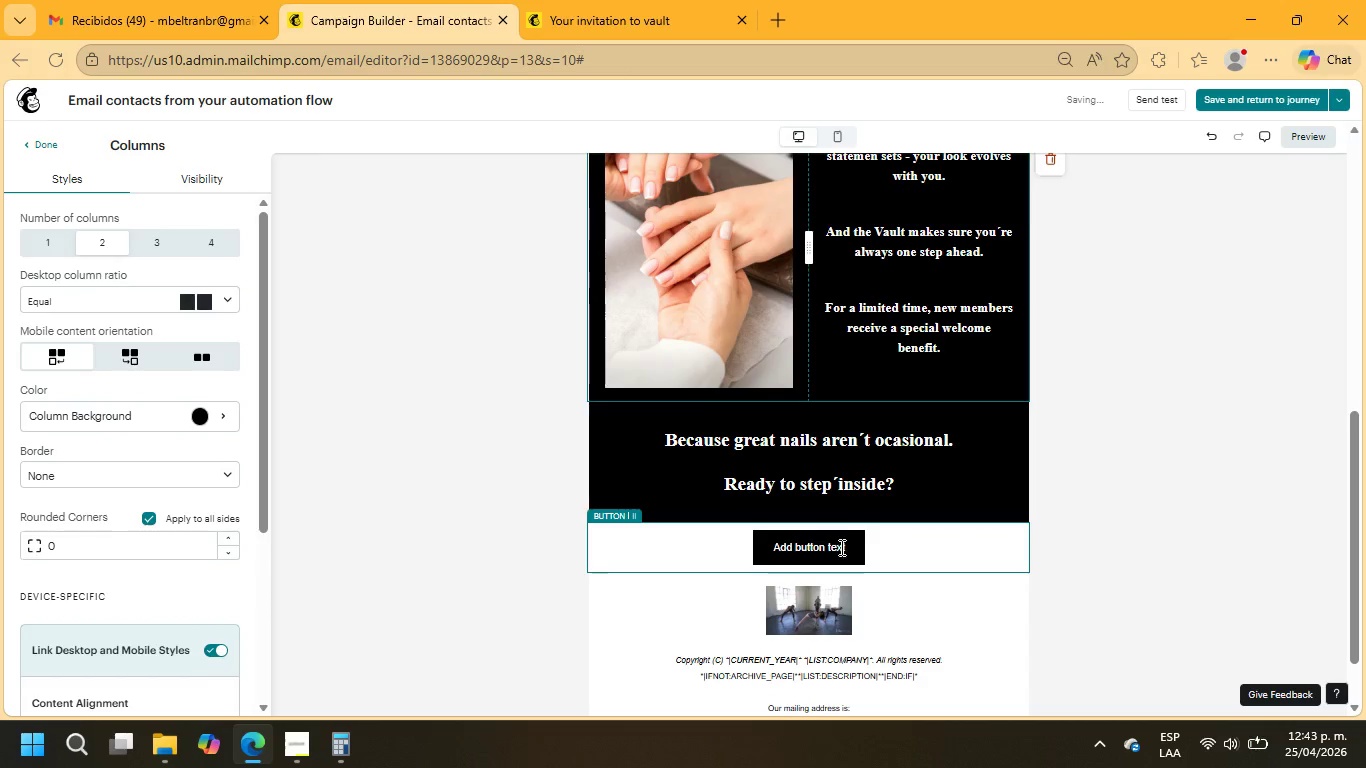 
left_click_drag(start_coordinate=[845, 547], to_coordinate=[836, 548])
 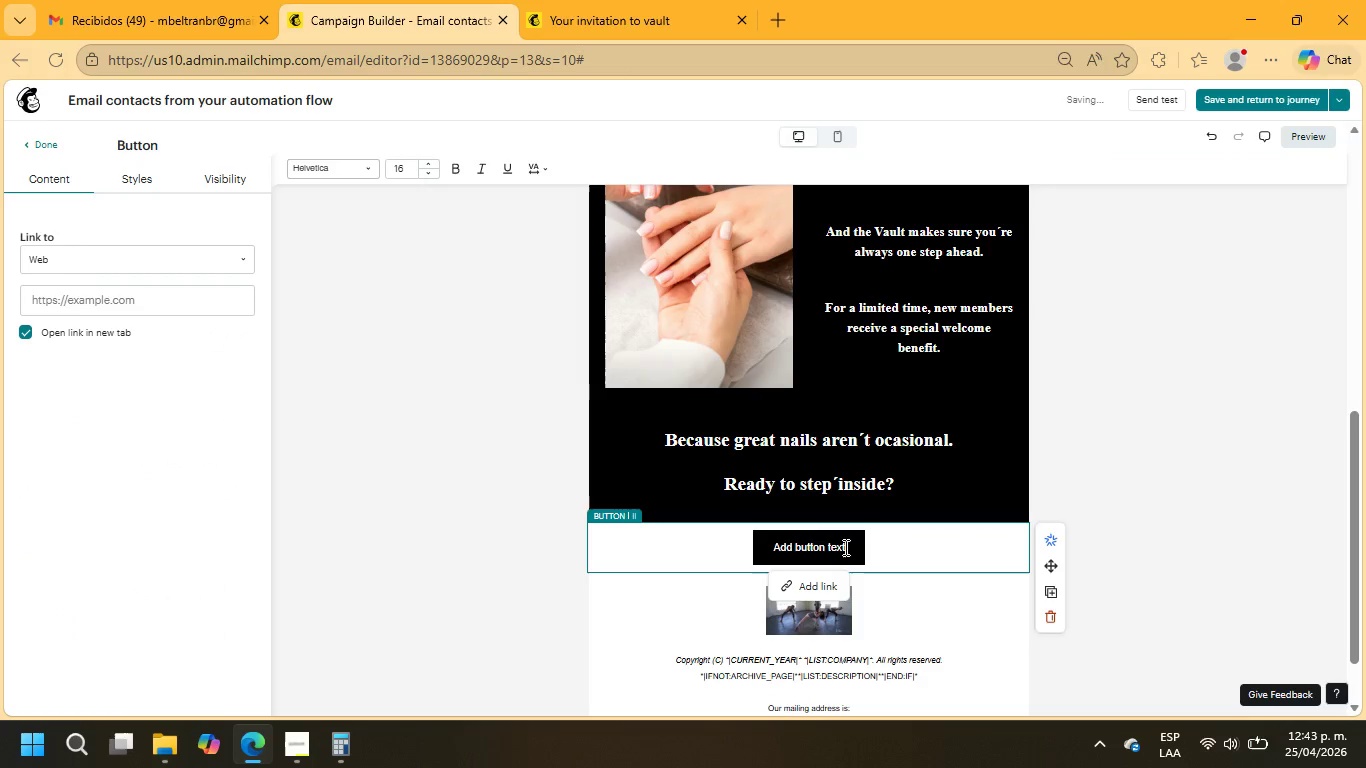 
left_click_drag(start_coordinate=[844, 547], to_coordinate=[727, 546])
 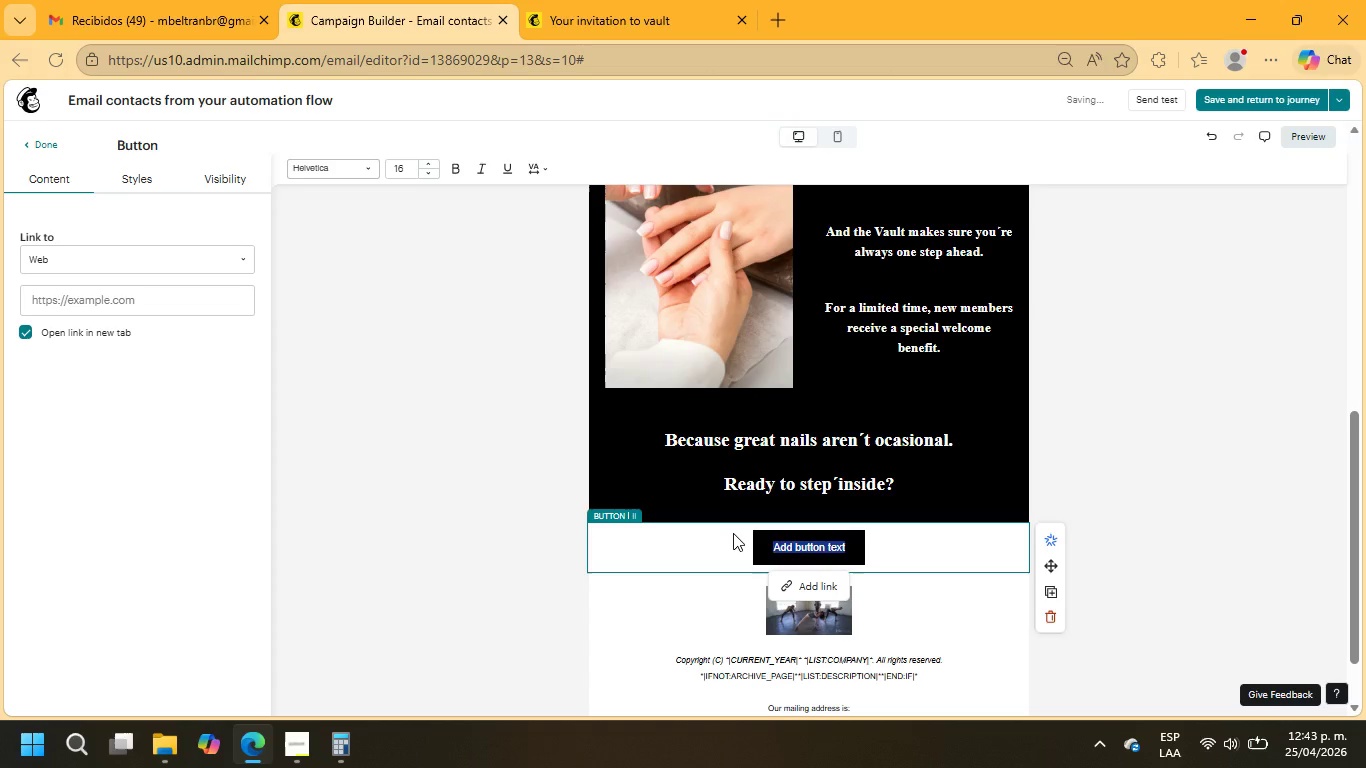 
type(join the )
key(Backspace)
key(Backspace)
key(Backspace)
type(JOIN THE VAULT)
 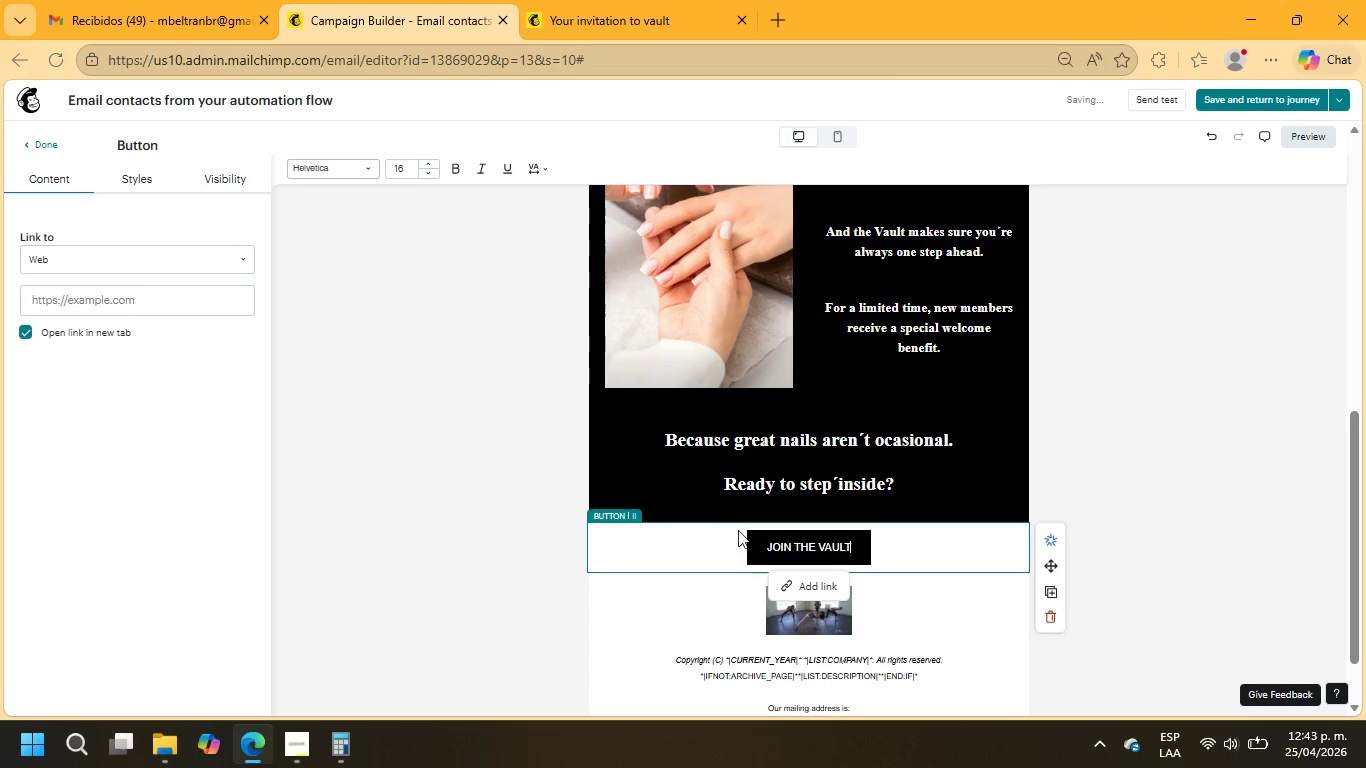 
left_click([696, 0])
 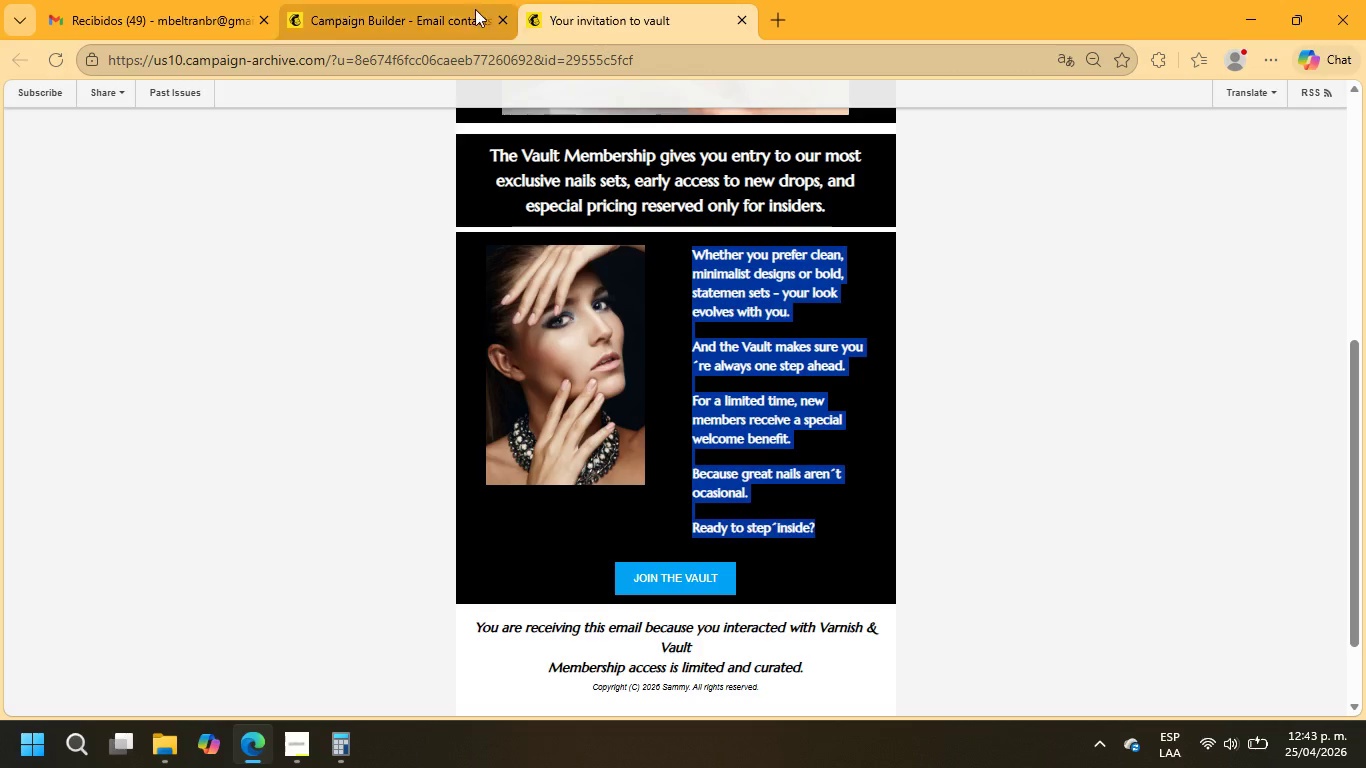 
left_click([396, 0])
 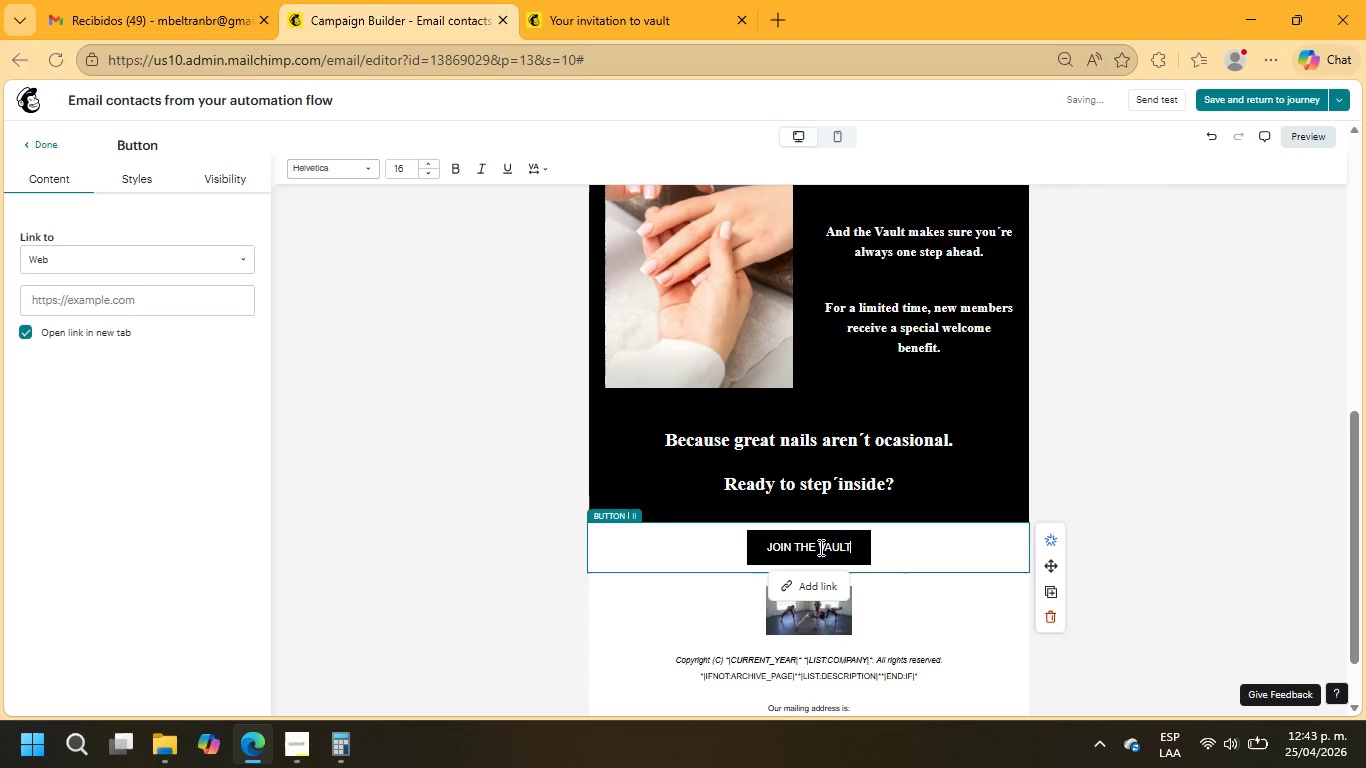 
left_click([825, 542])
 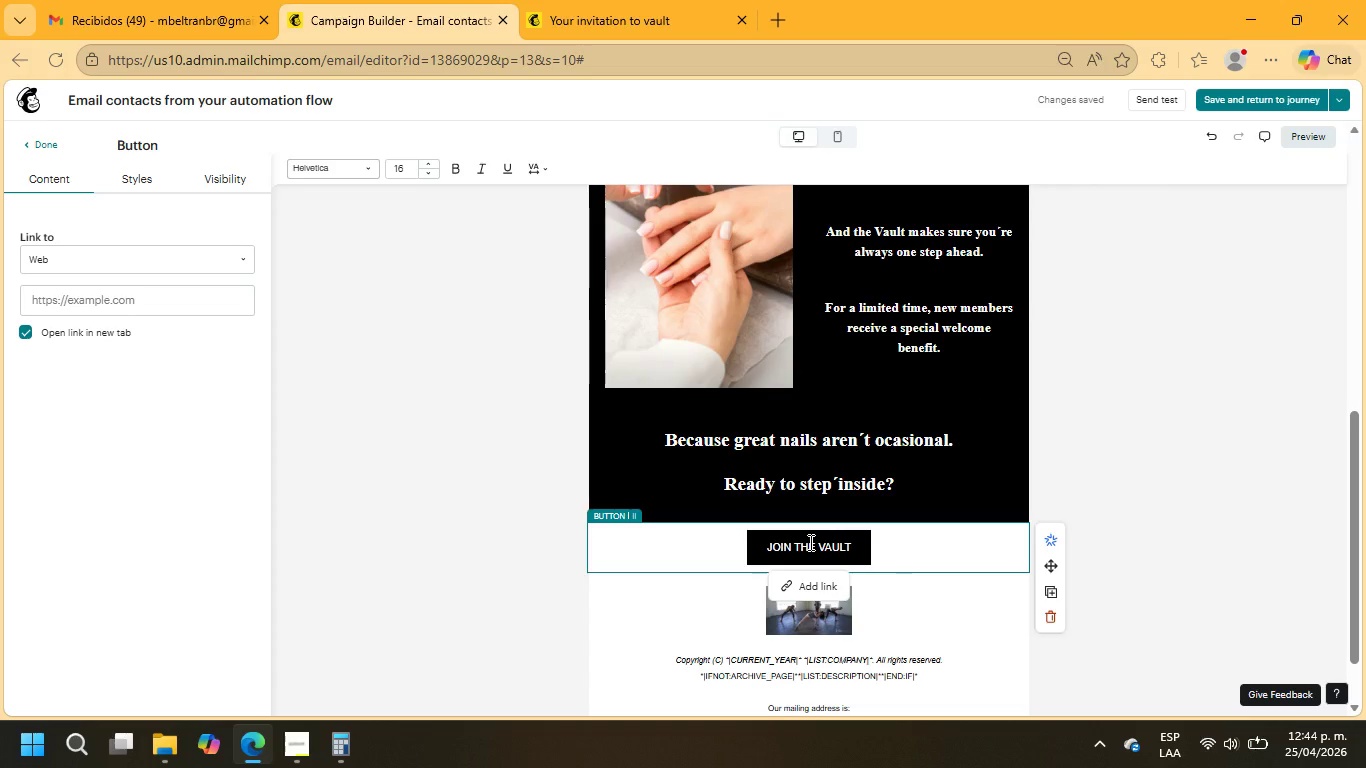 
left_click([809, 542])
 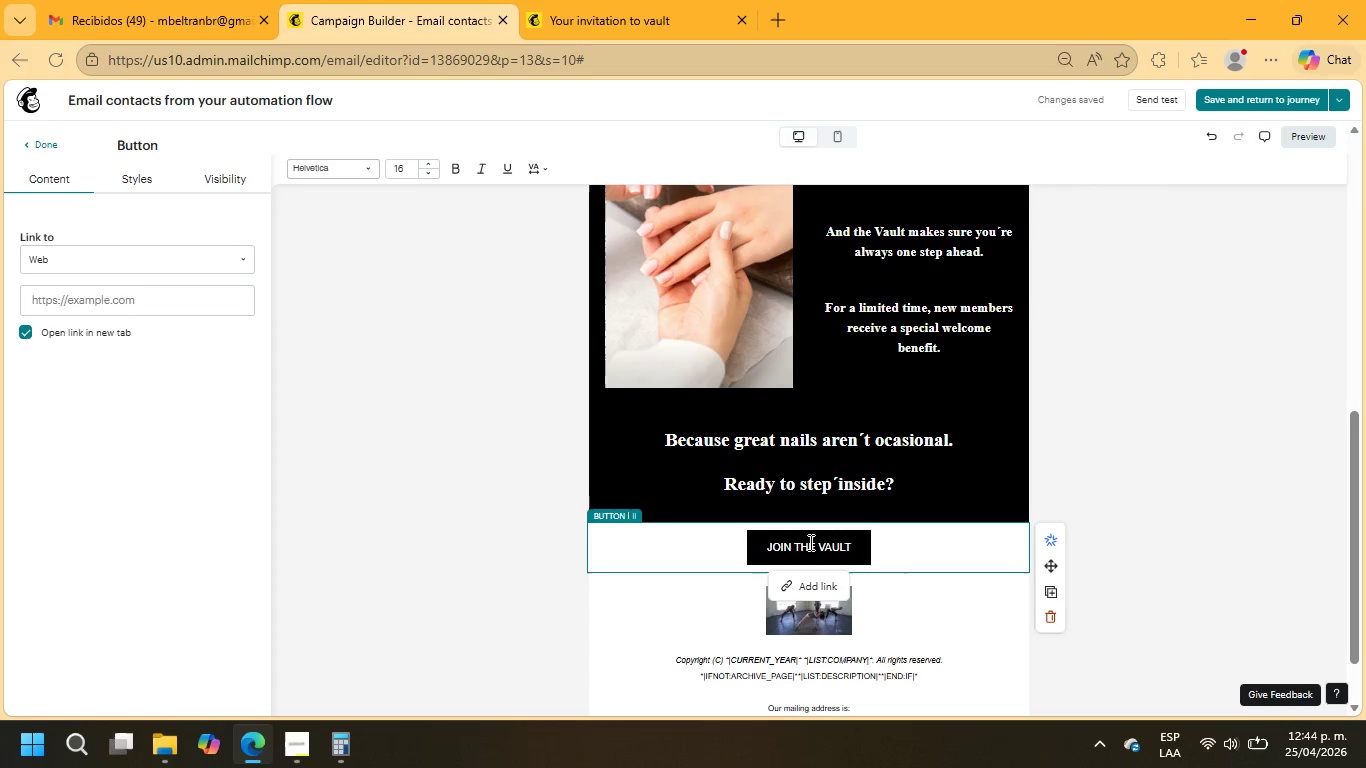 
left_click([132, 178])
 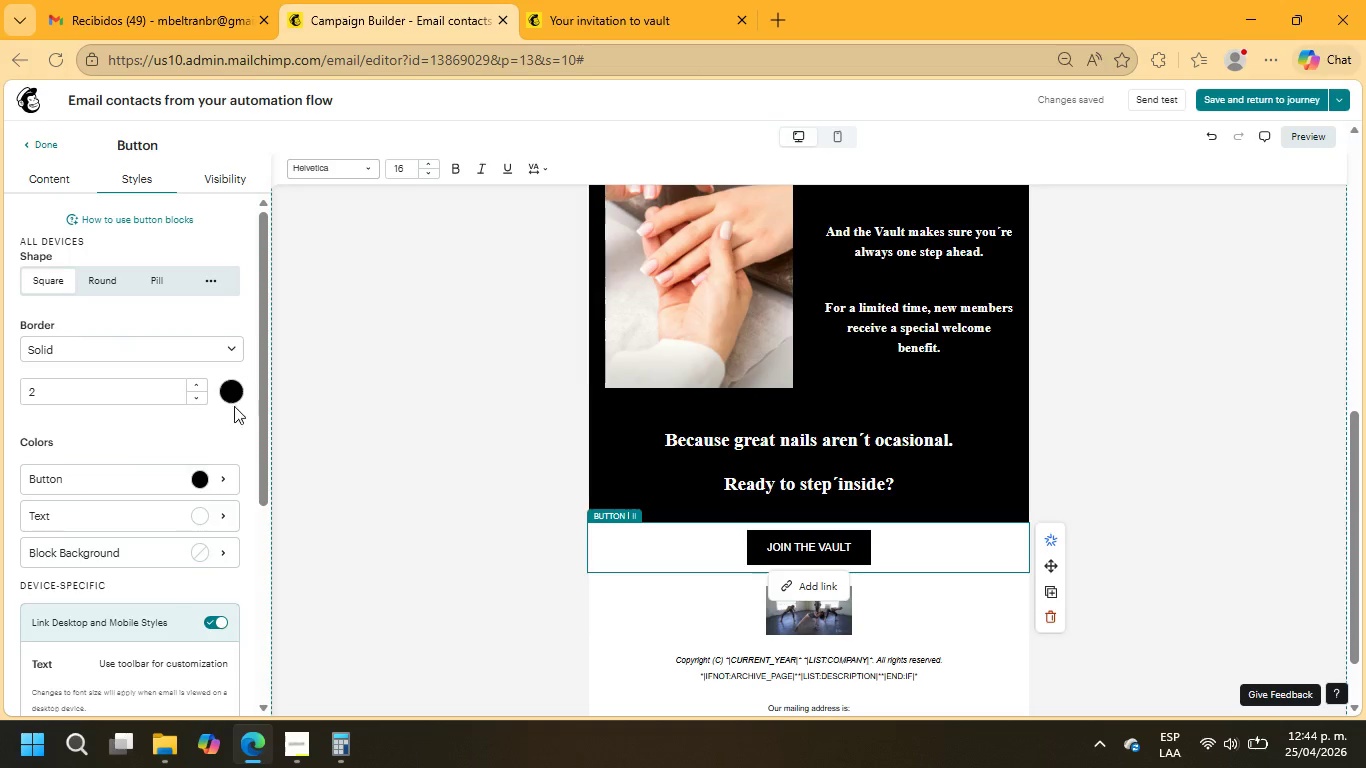 
left_click([217, 468])
 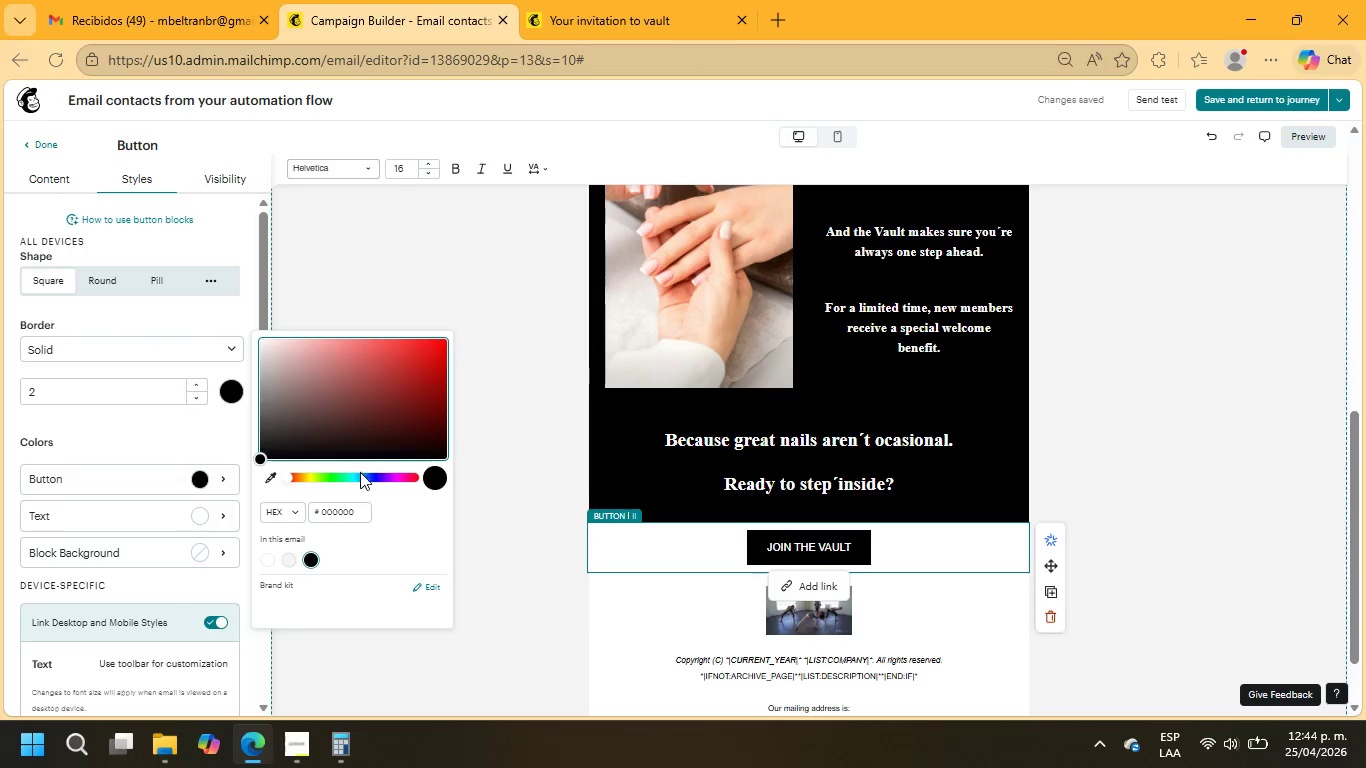 
left_click([360, 479])
 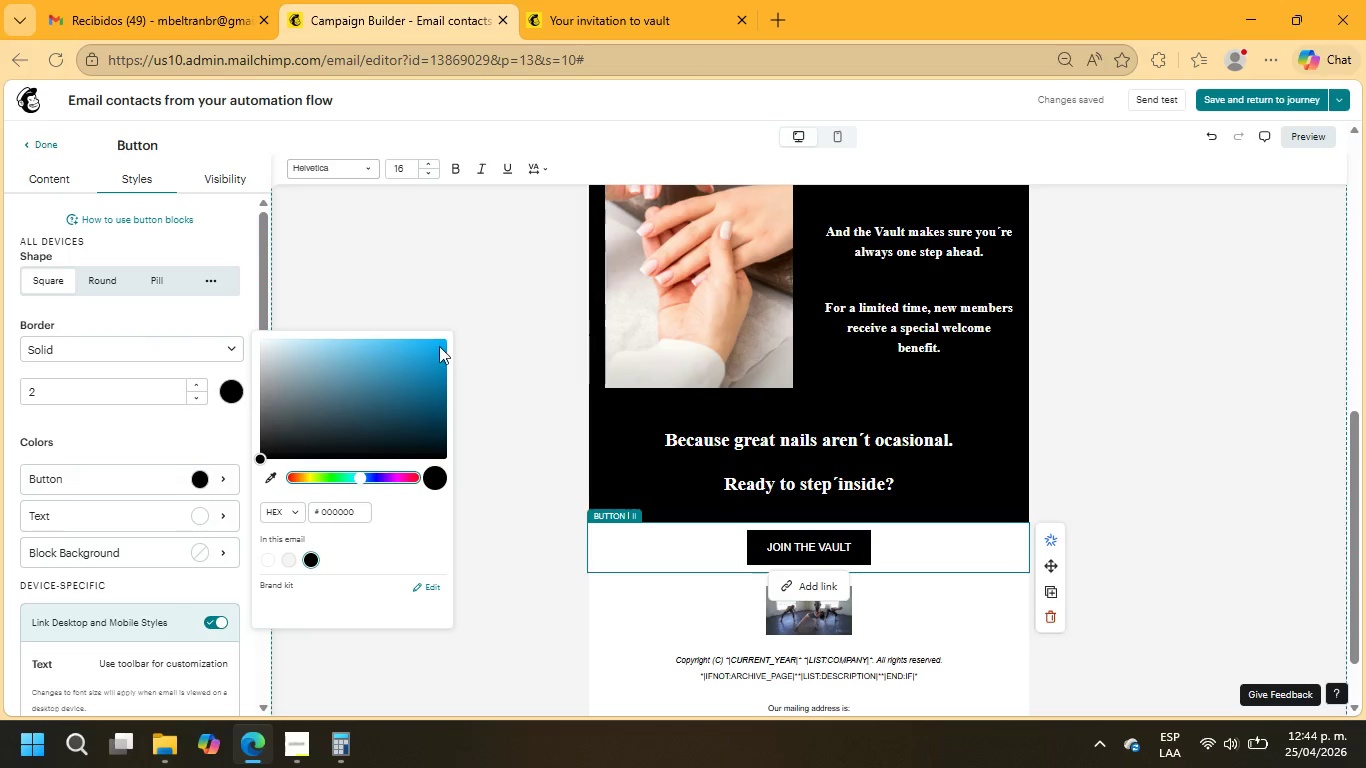 
left_click([439, 346])
 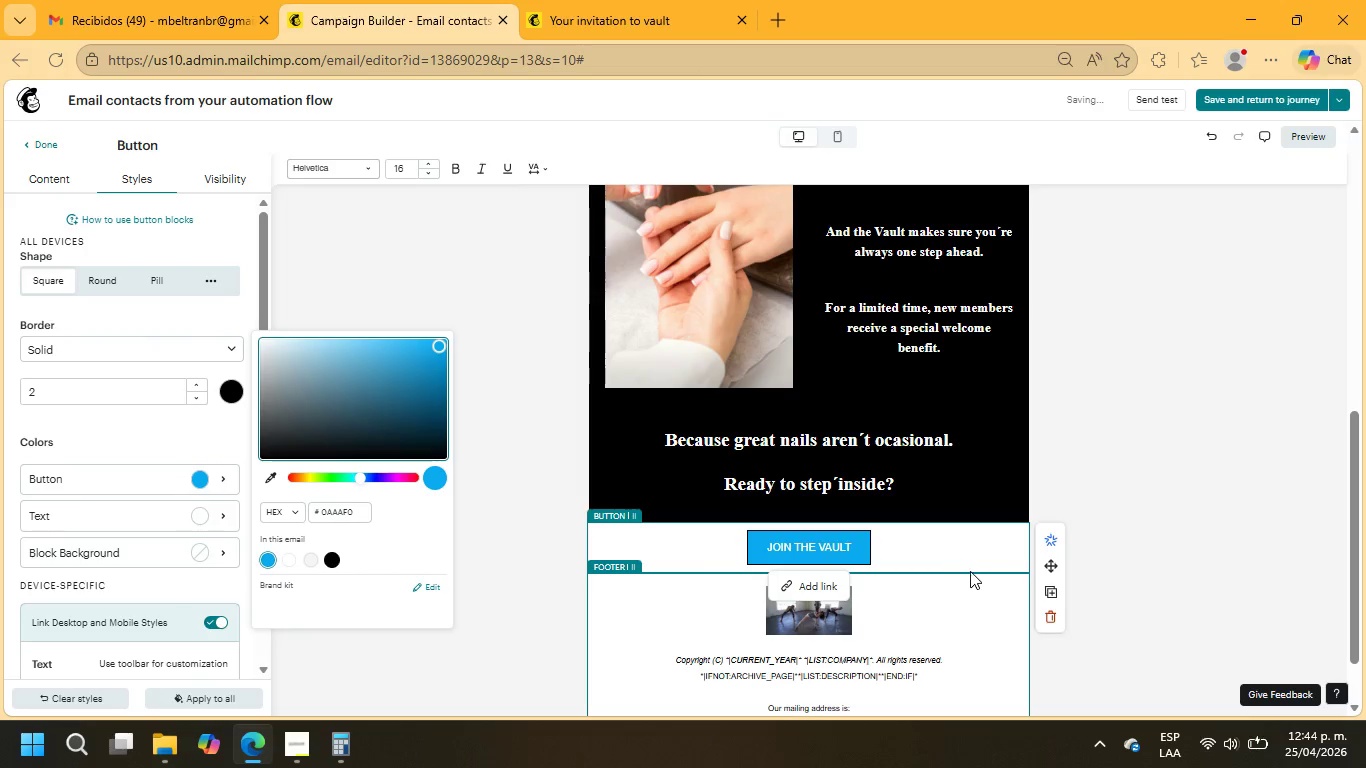 
left_click([971, 555])
 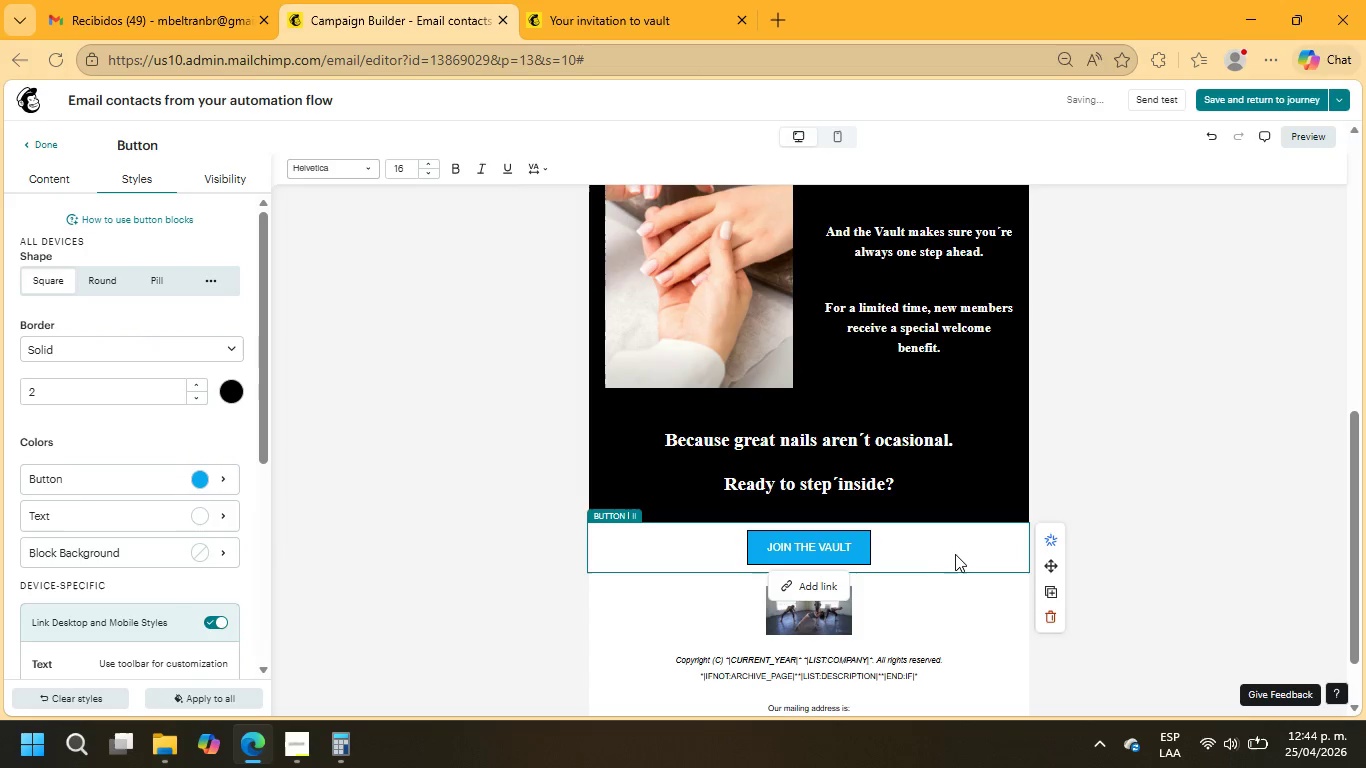 
left_click([962, 553])
 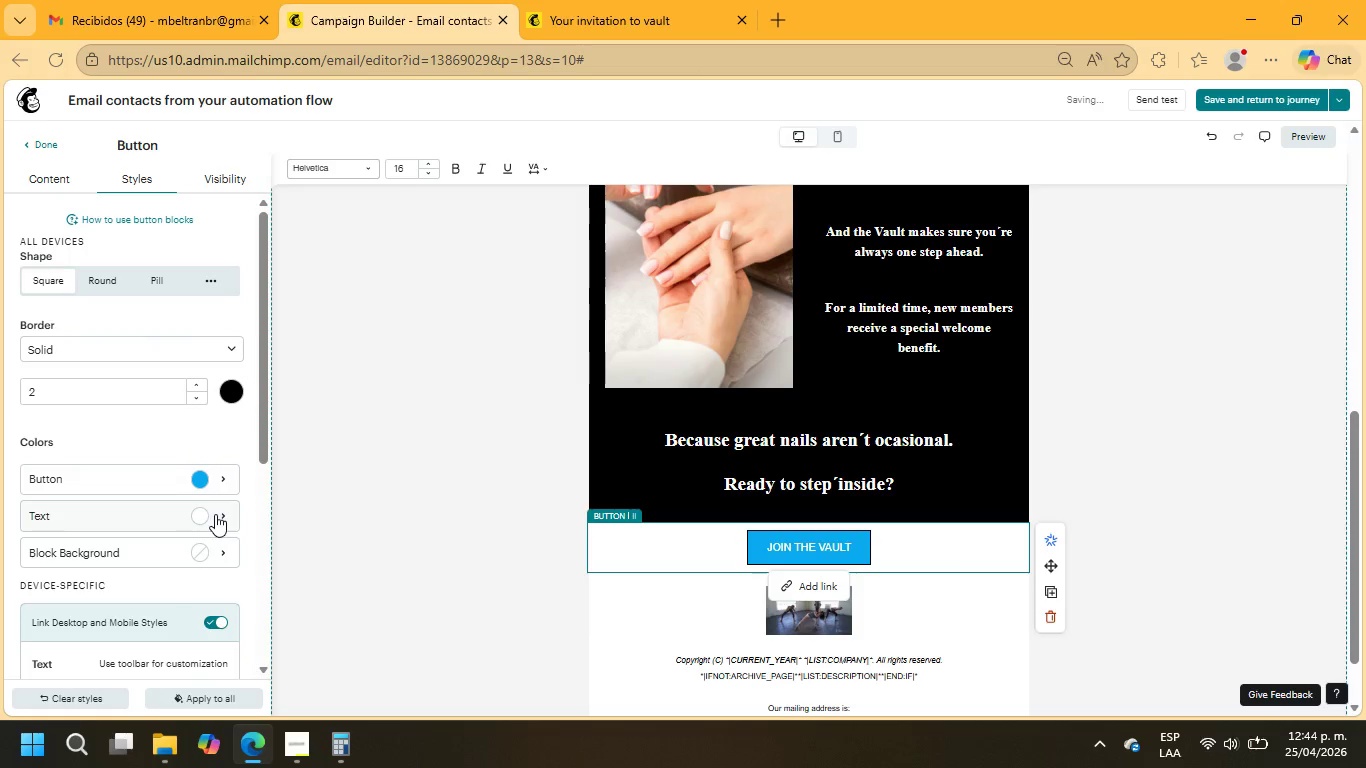 
left_click([210, 541])
 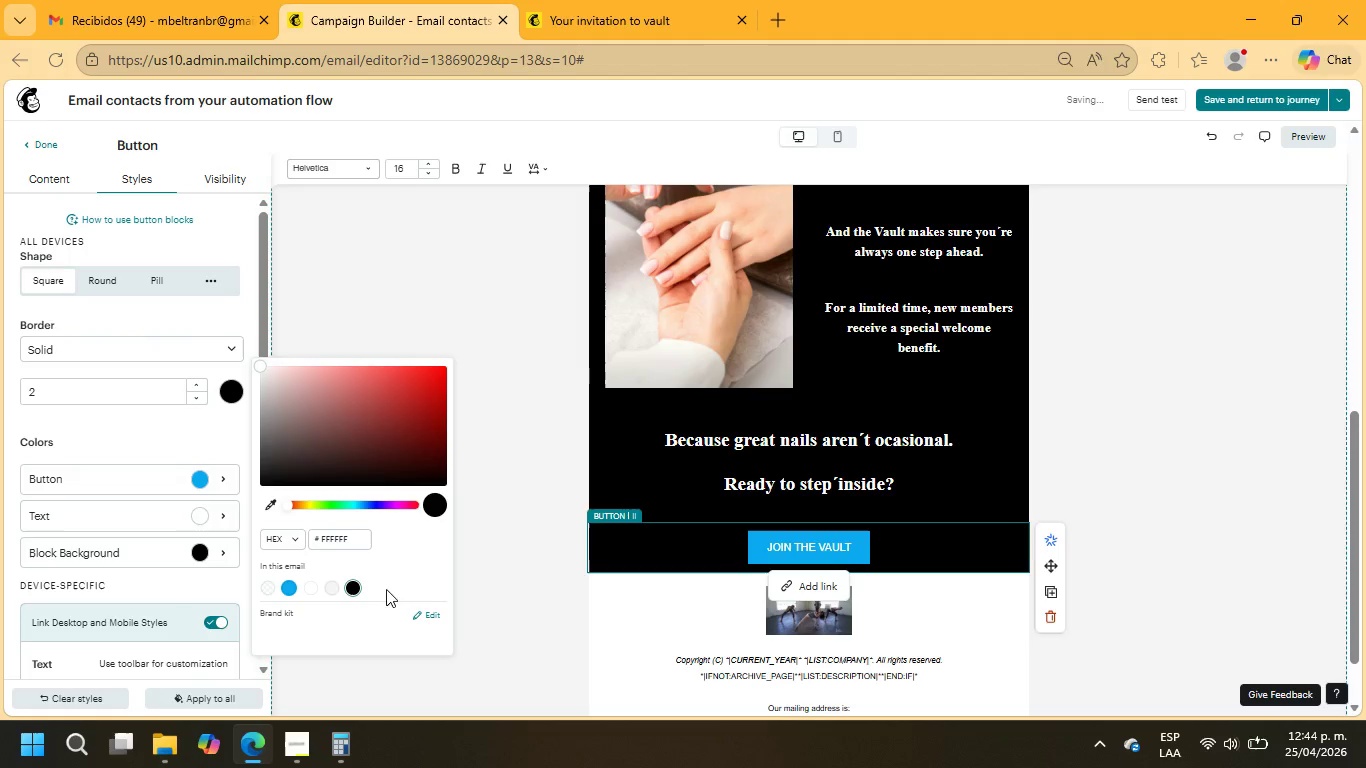 
left_click([955, 598])
 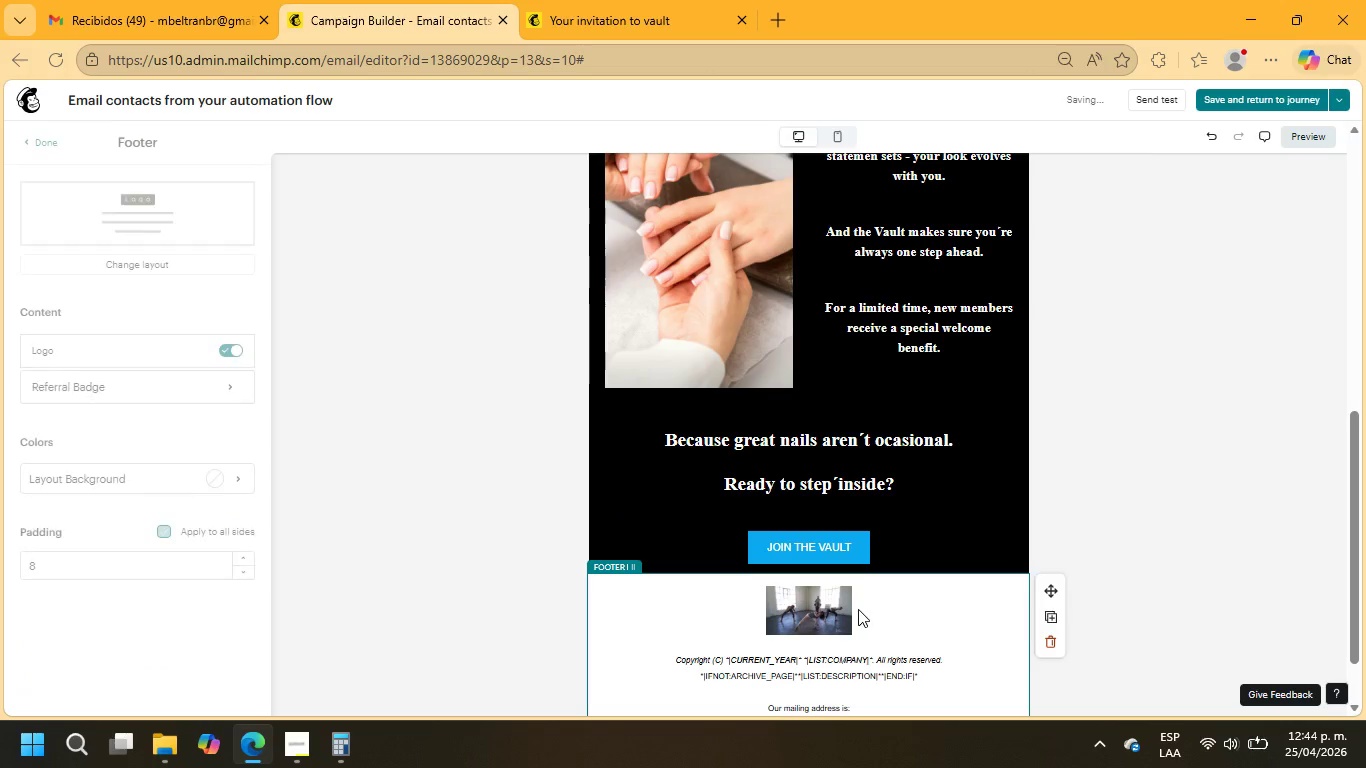 
left_click([824, 609])
 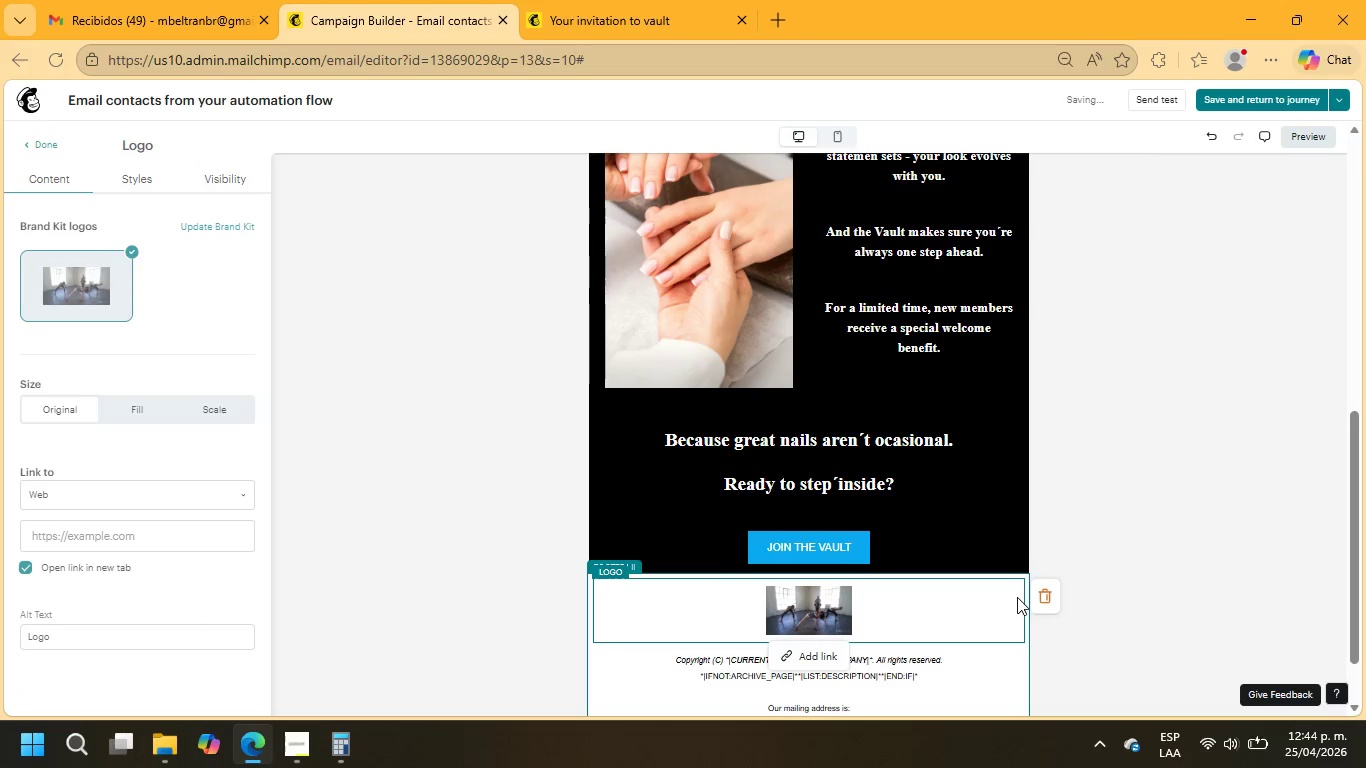 
left_click([1039, 601])
 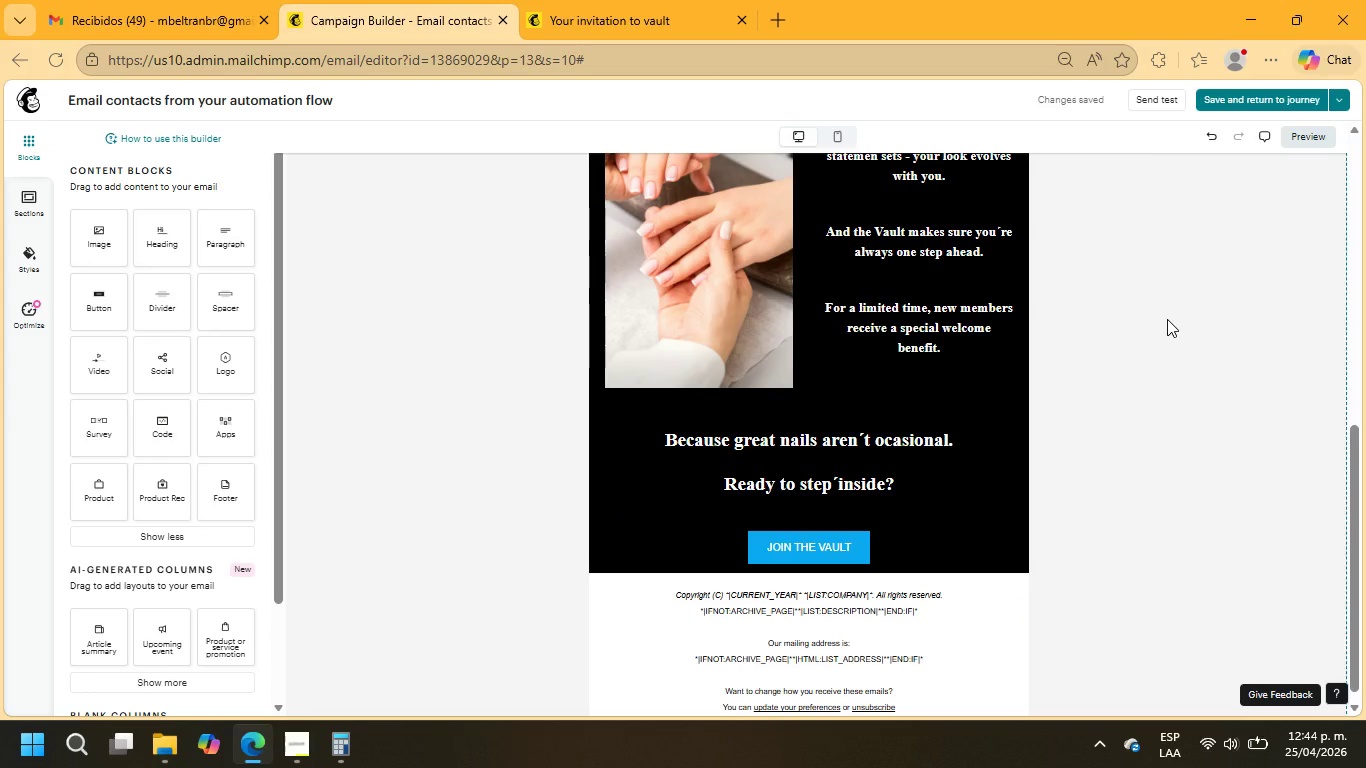 
wait(10.86)
 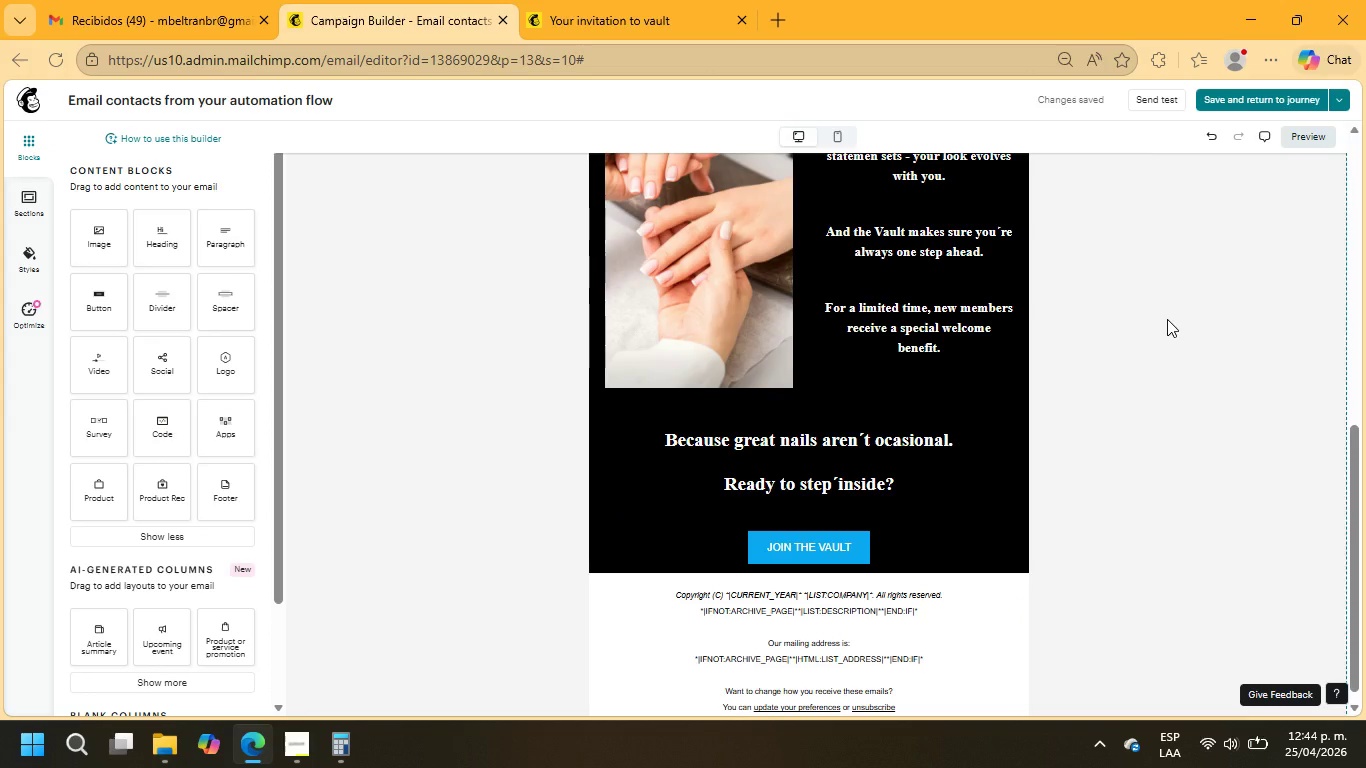 
left_click([811, 551])
 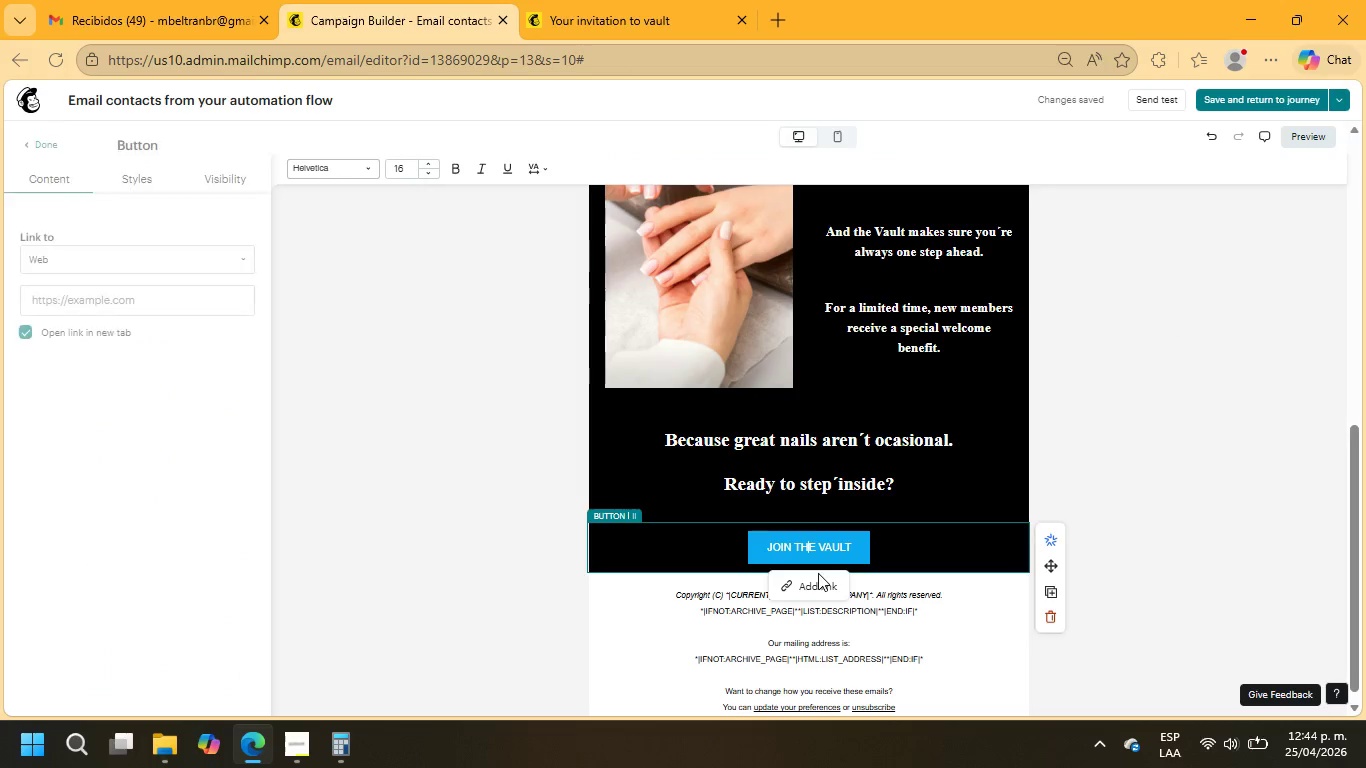 
left_click([815, 585])
 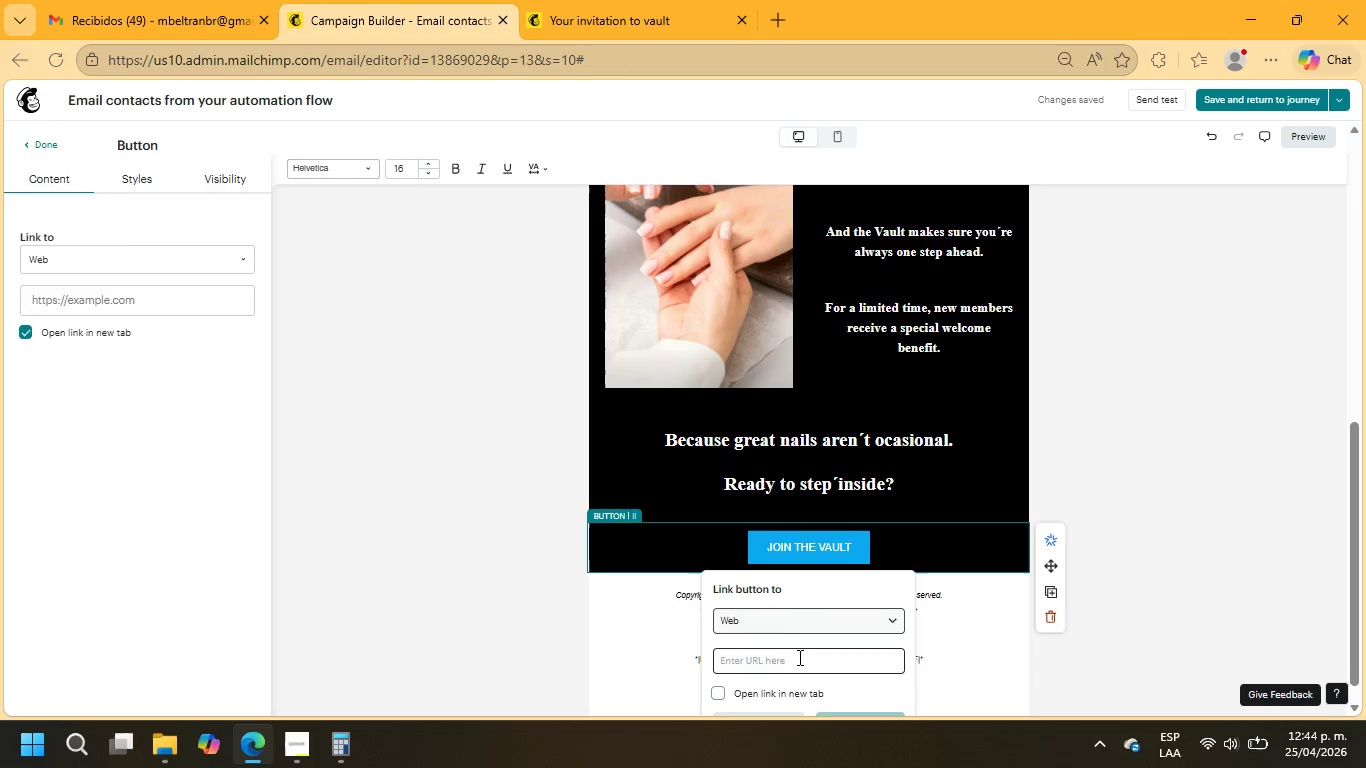 
left_click([798, 658])
 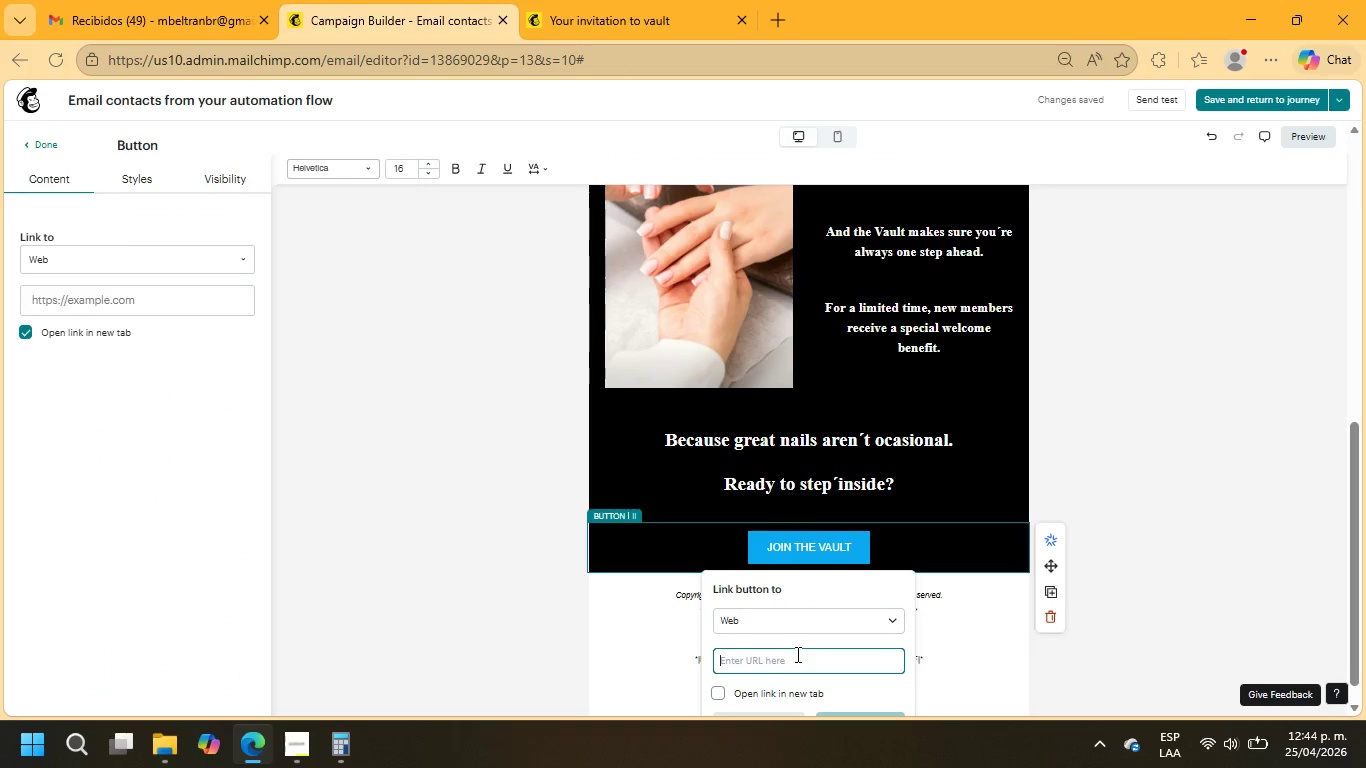 
type(example.com)
 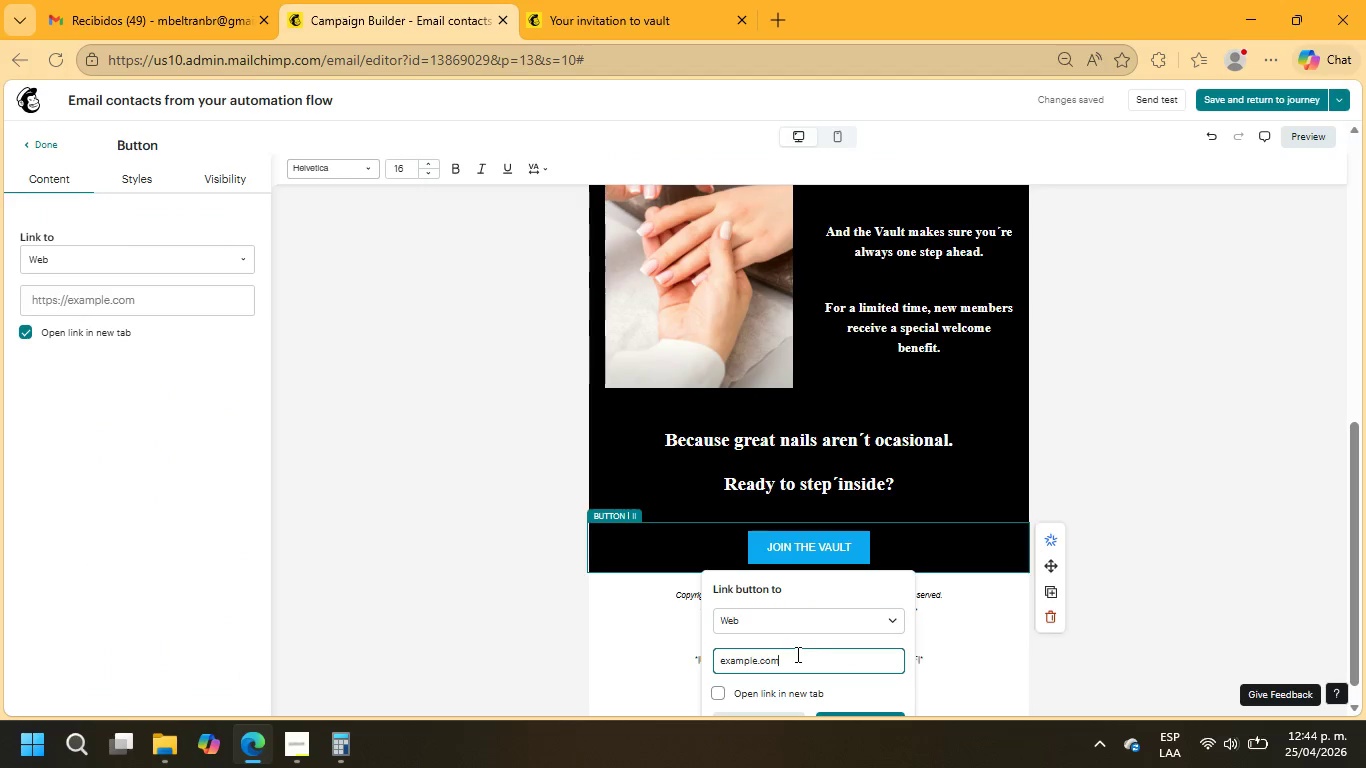 
scroll: coordinate [813, 649], scroll_direction: down, amount: 2.0
 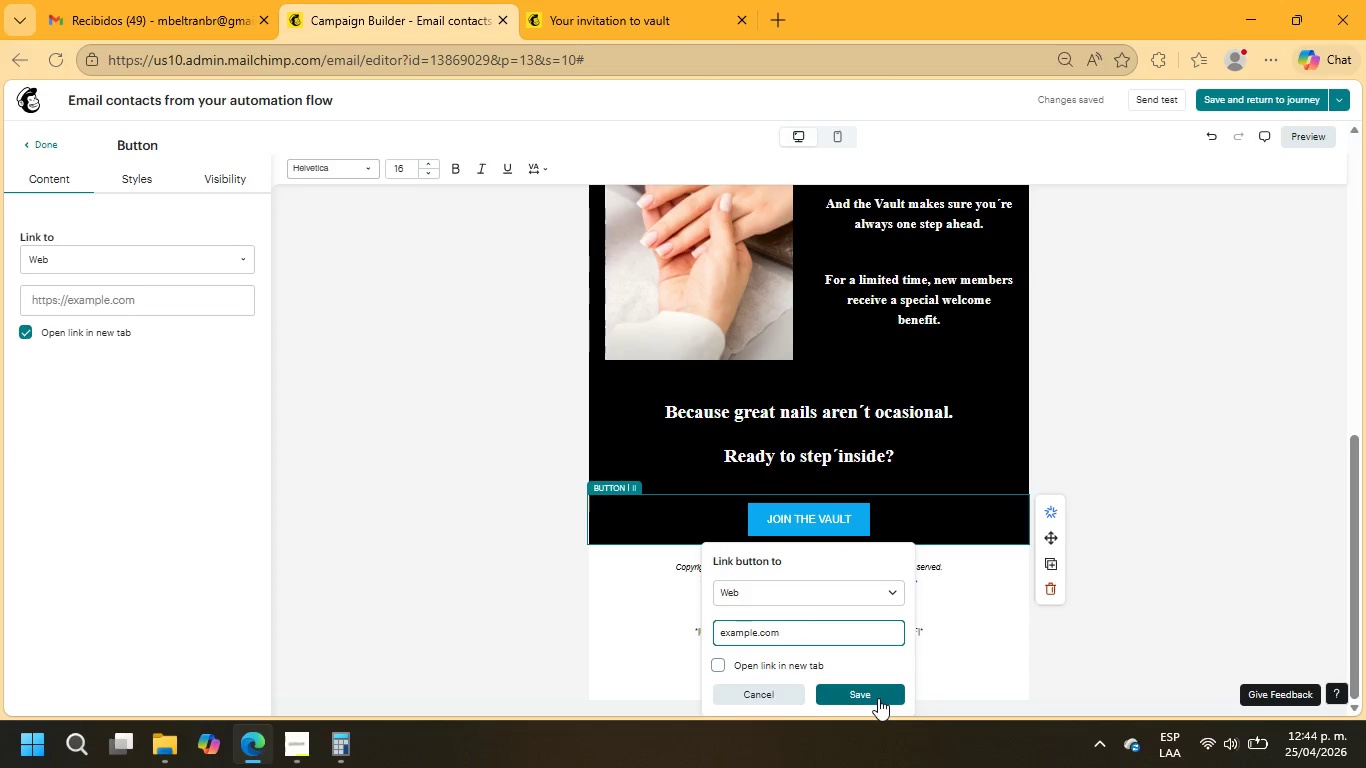 
left_click([877, 696])
 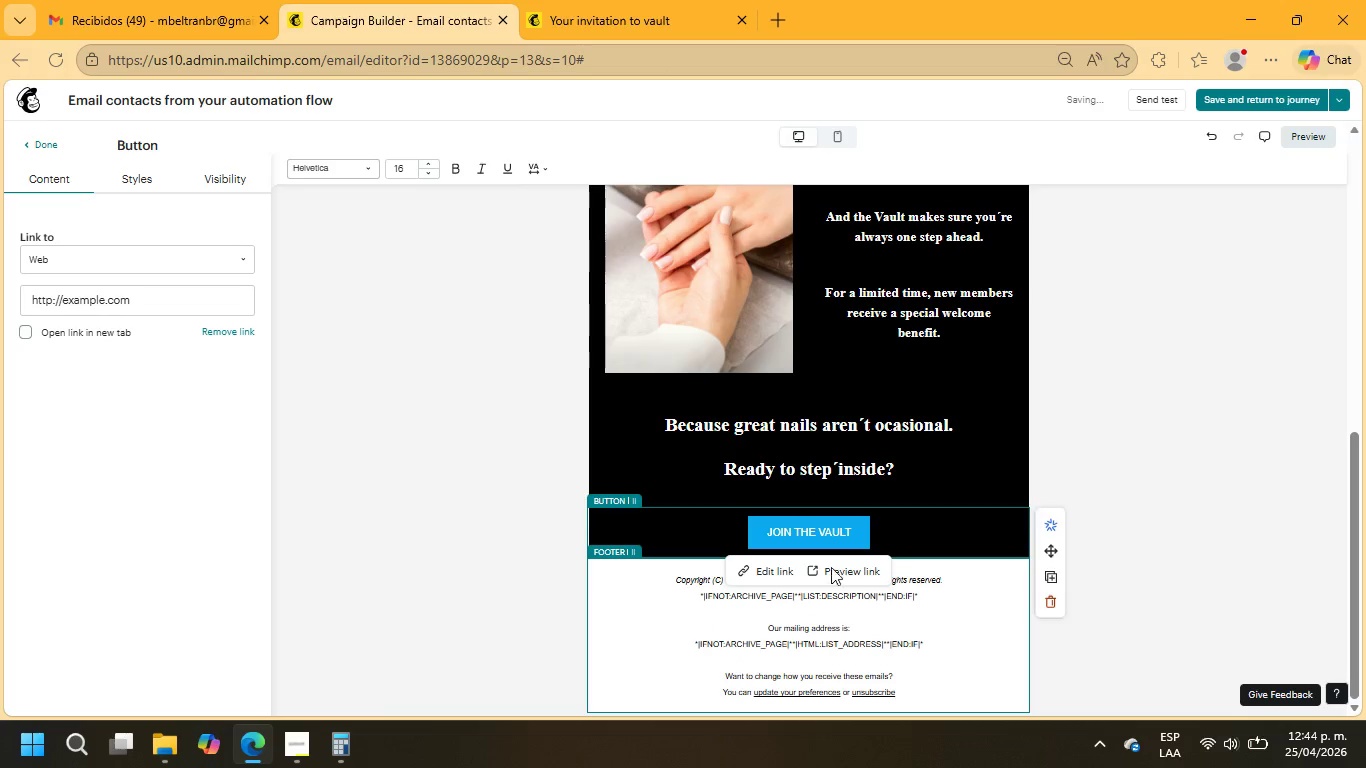 
left_click([673, 578])
 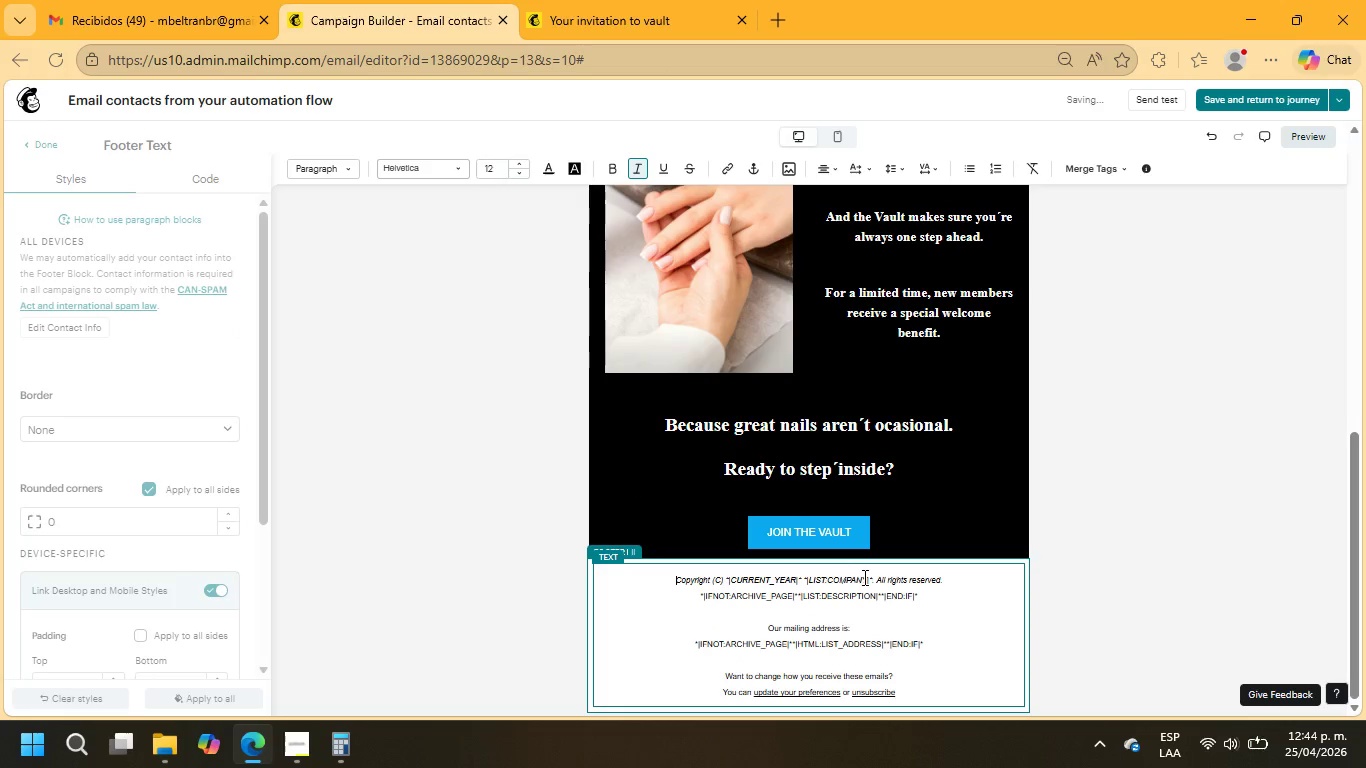 
type(You;re )
key(Backspace)
key(Backspace)
key(Backspace)
type( are receiving this email because you interacted with Varnish)
 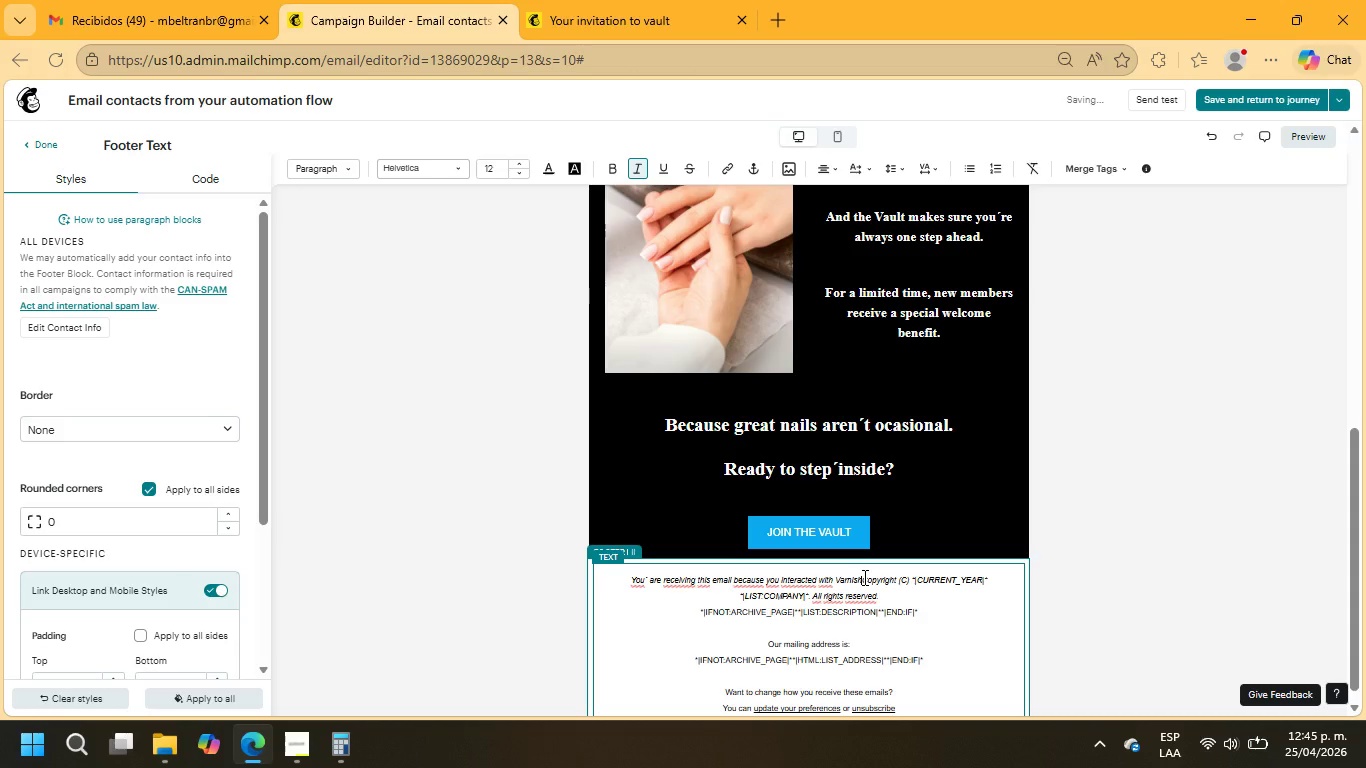 
type( ^ Vault)
 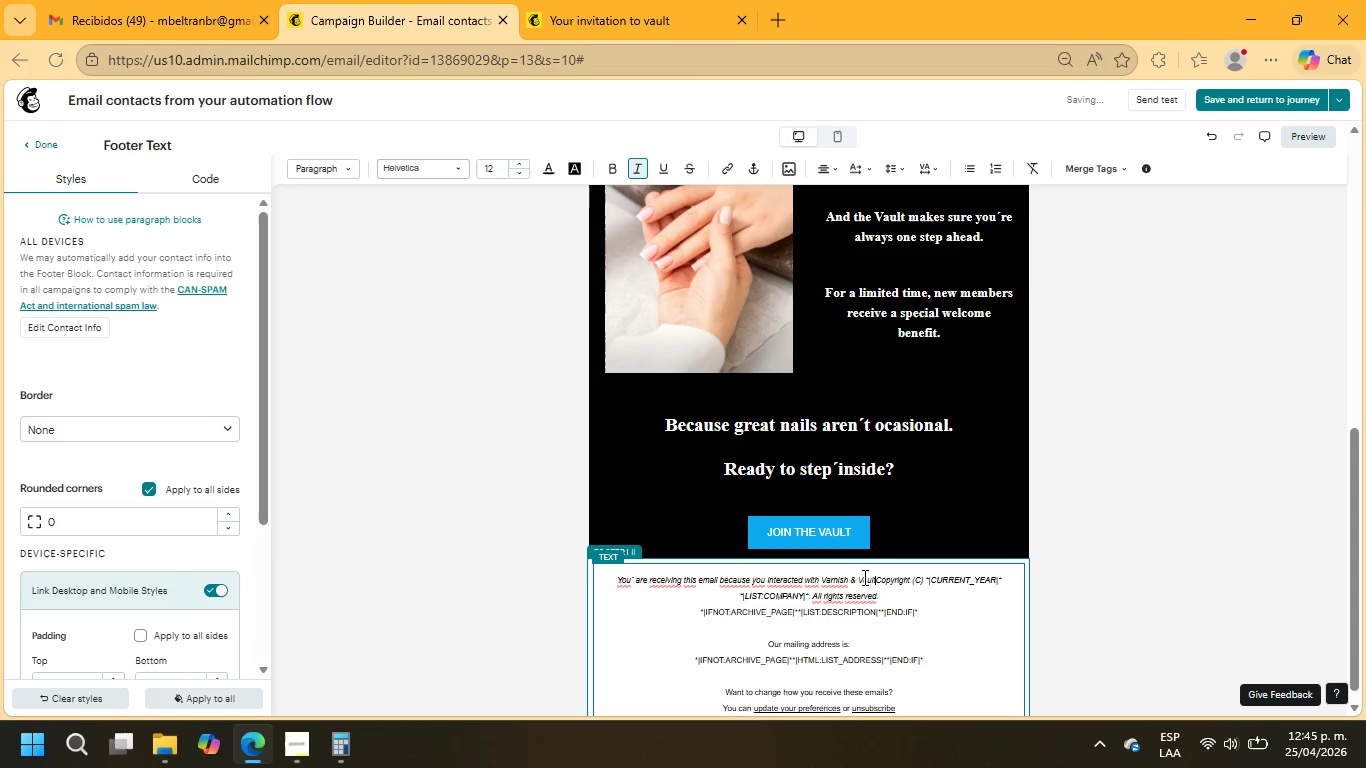 
key(Enter)
 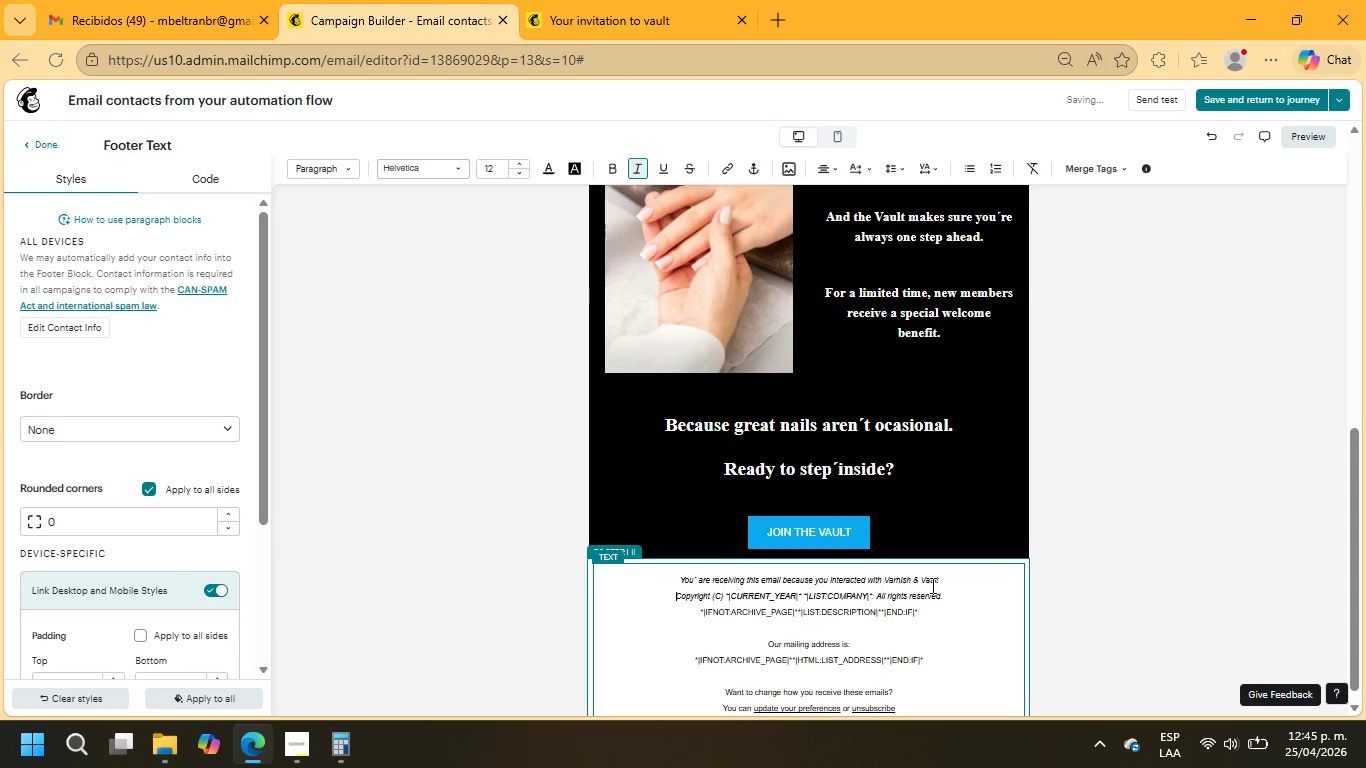 
left_click_drag(start_coordinate=[955, 580], to_coordinate=[661, 565])
 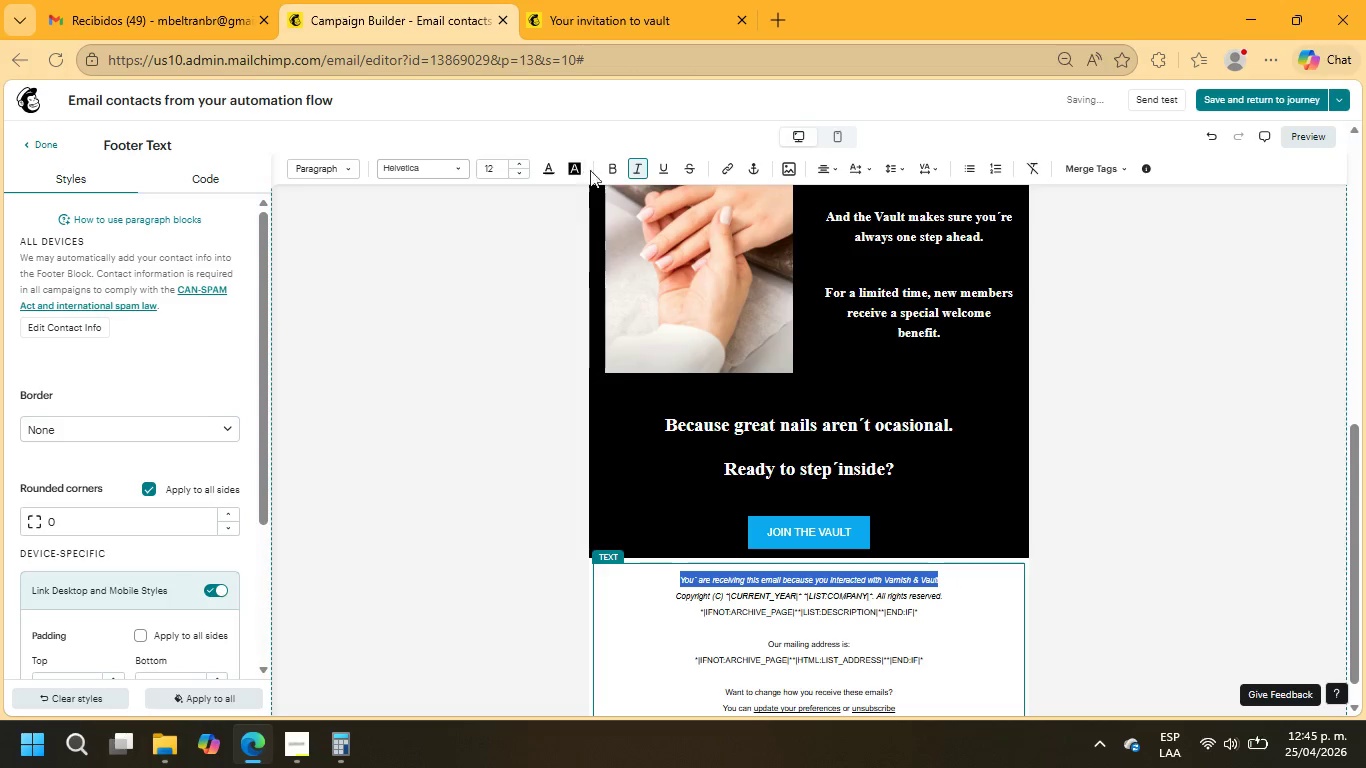 
left_click([605, 168])
 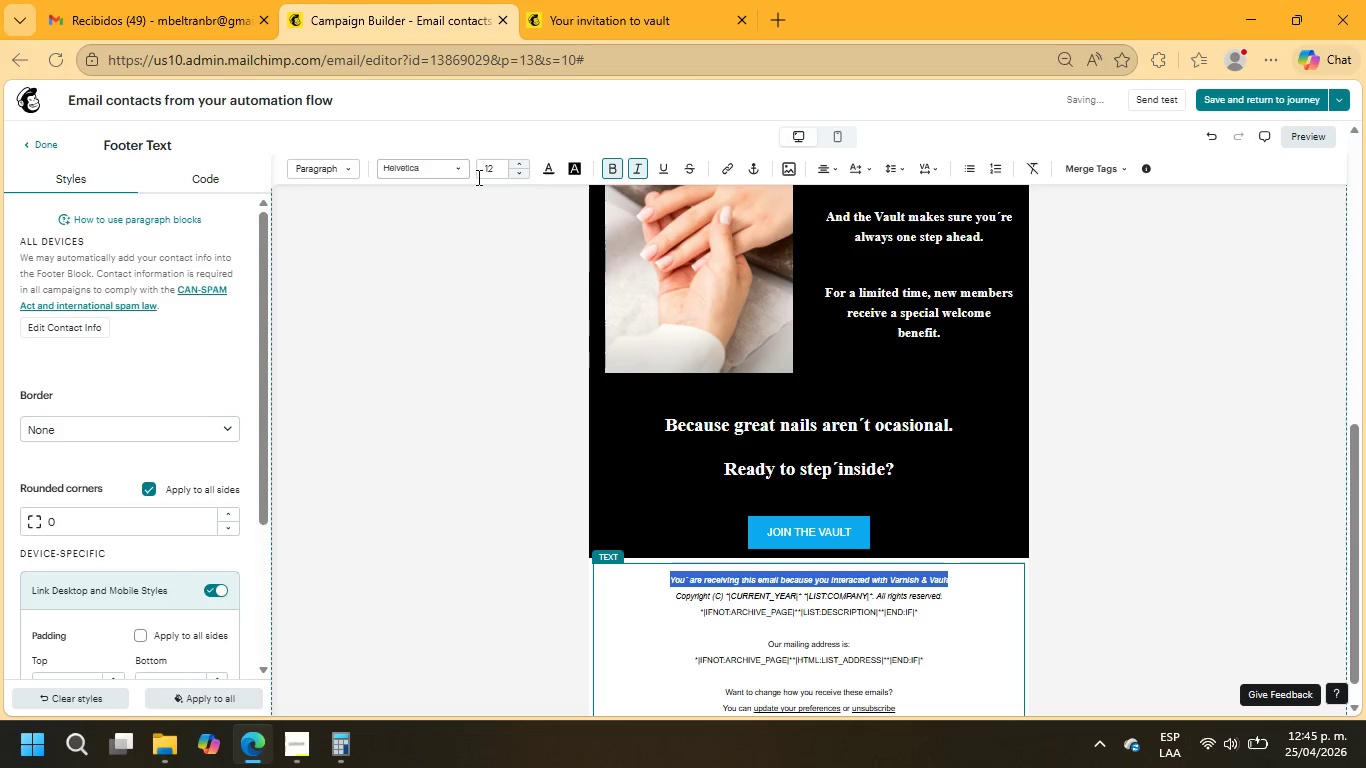 
left_click([440, 171])
 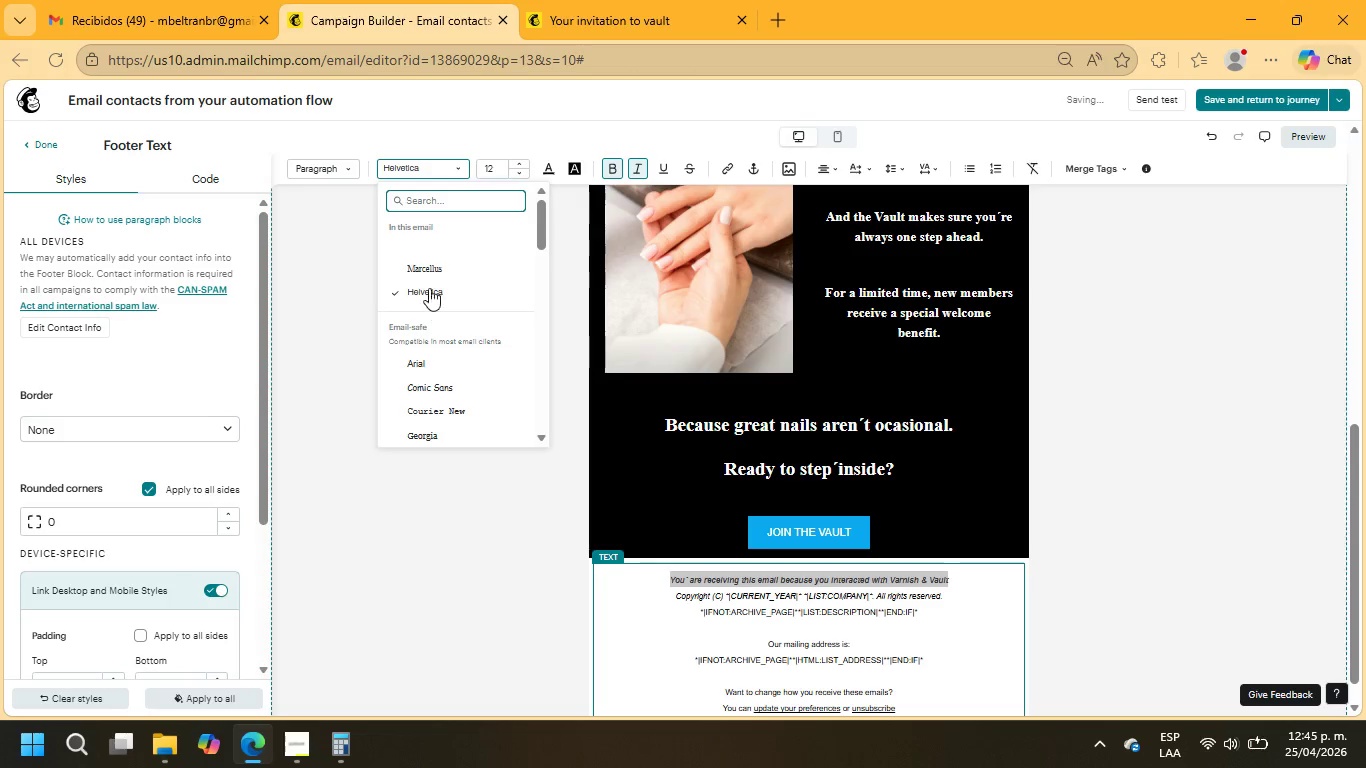 
left_click([432, 270])
 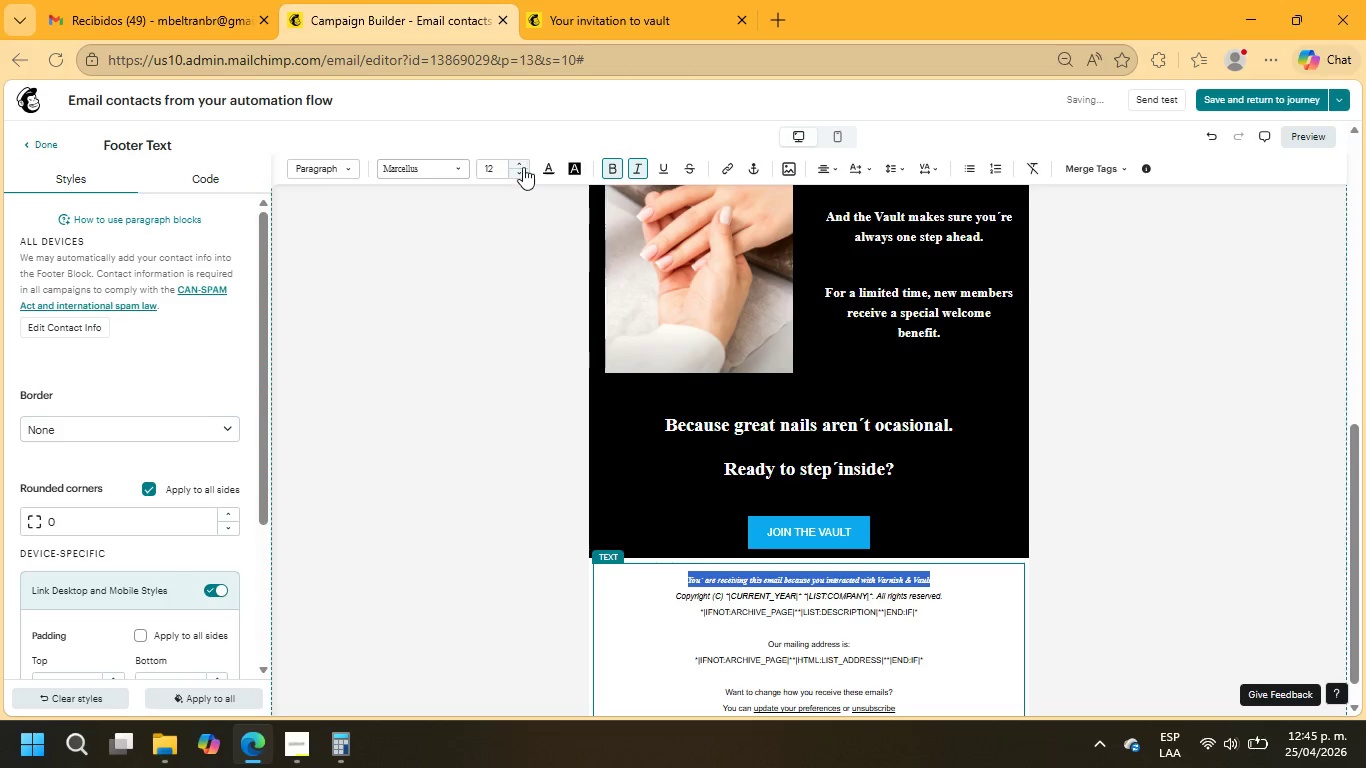 
double_click([519, 162])
 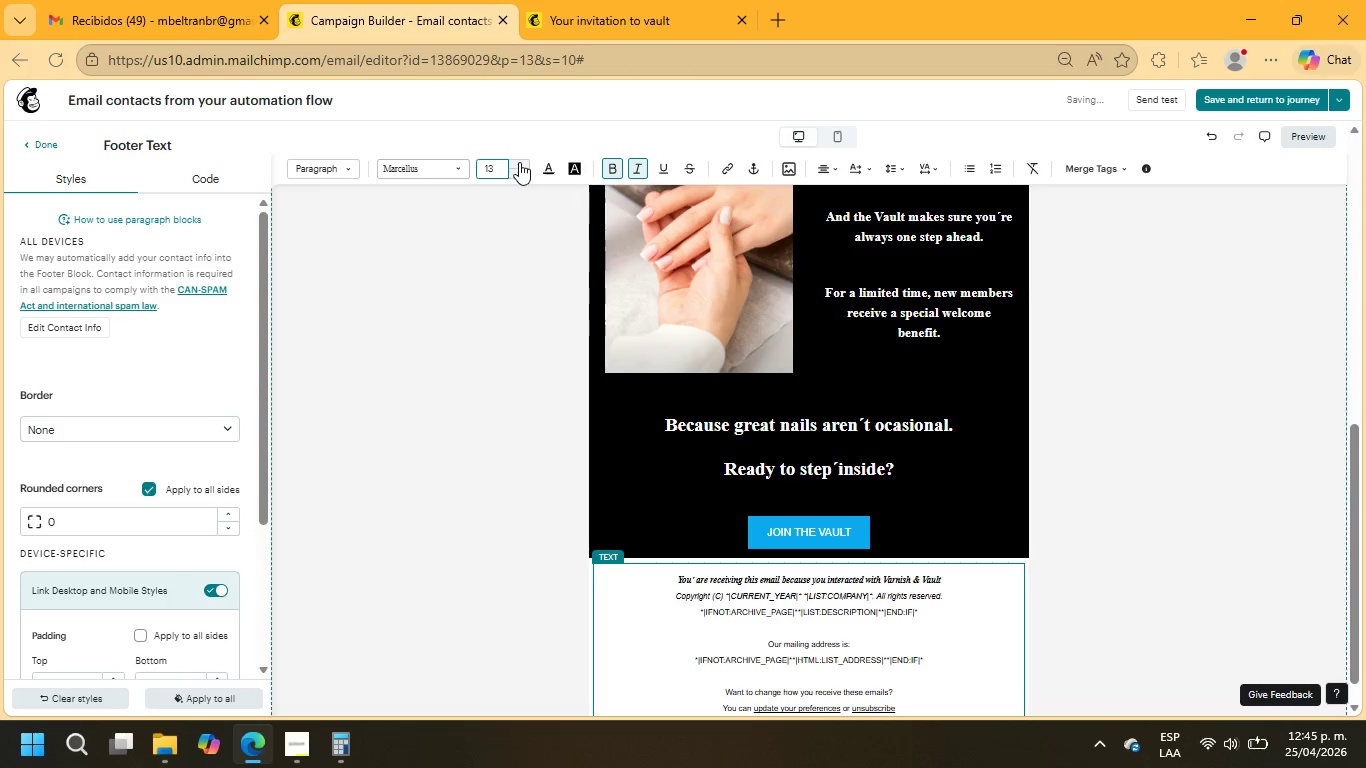 
triple_click([519, 162])
 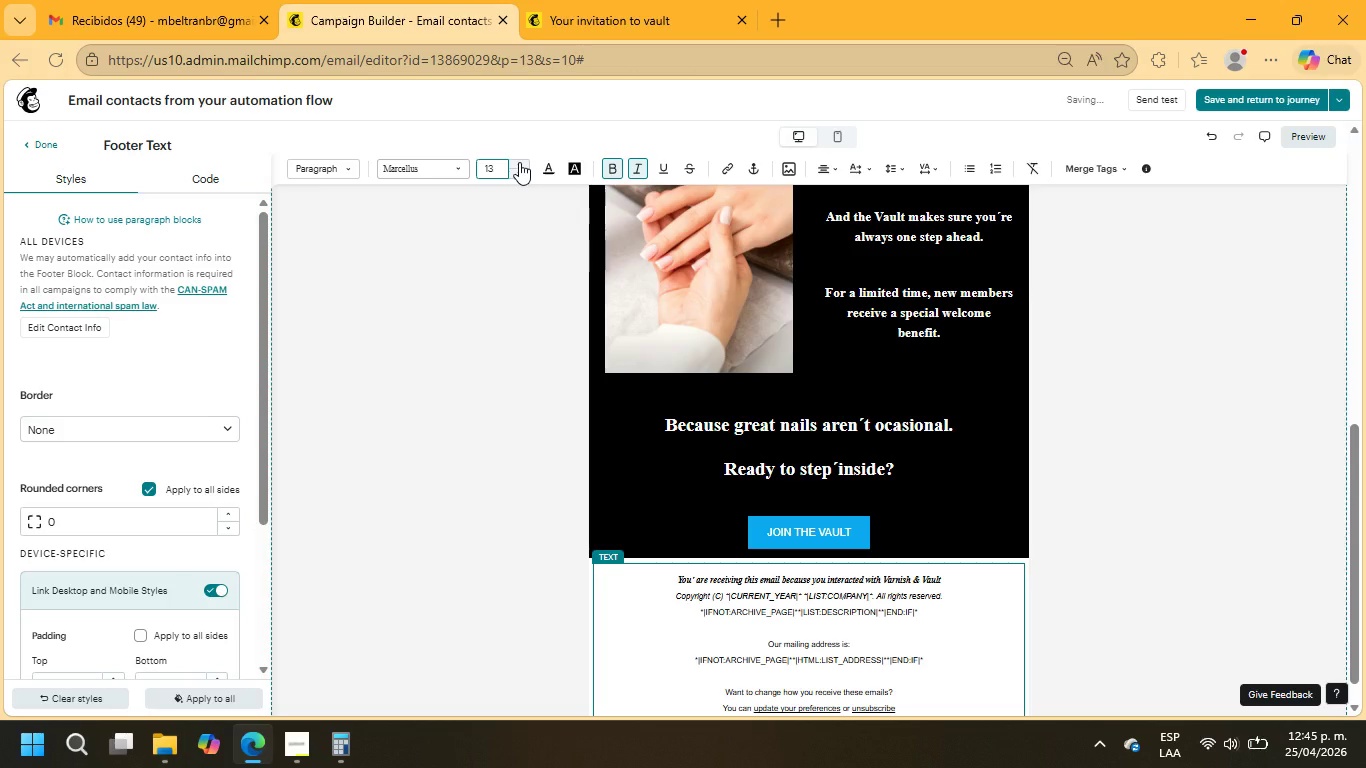 
triple_click([519, 162])
 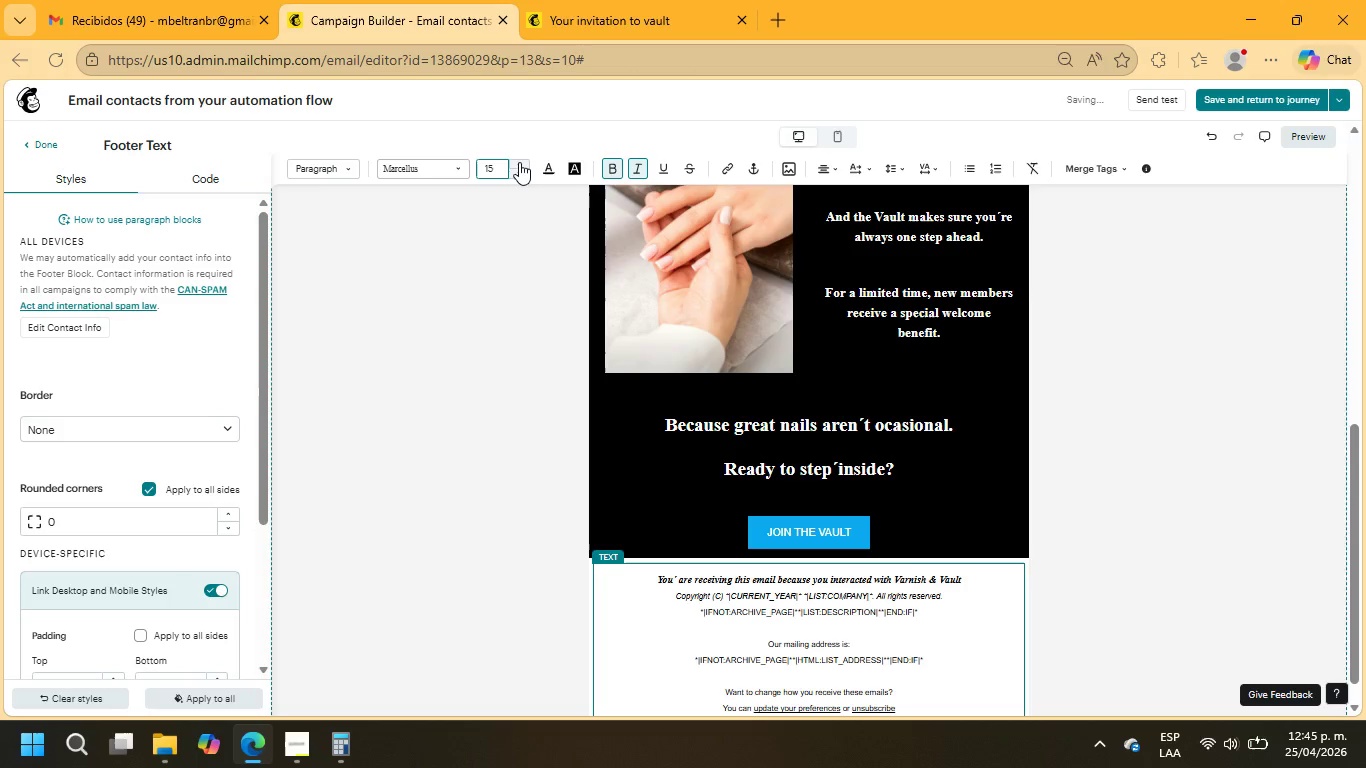 
triple_click([519, 162])
 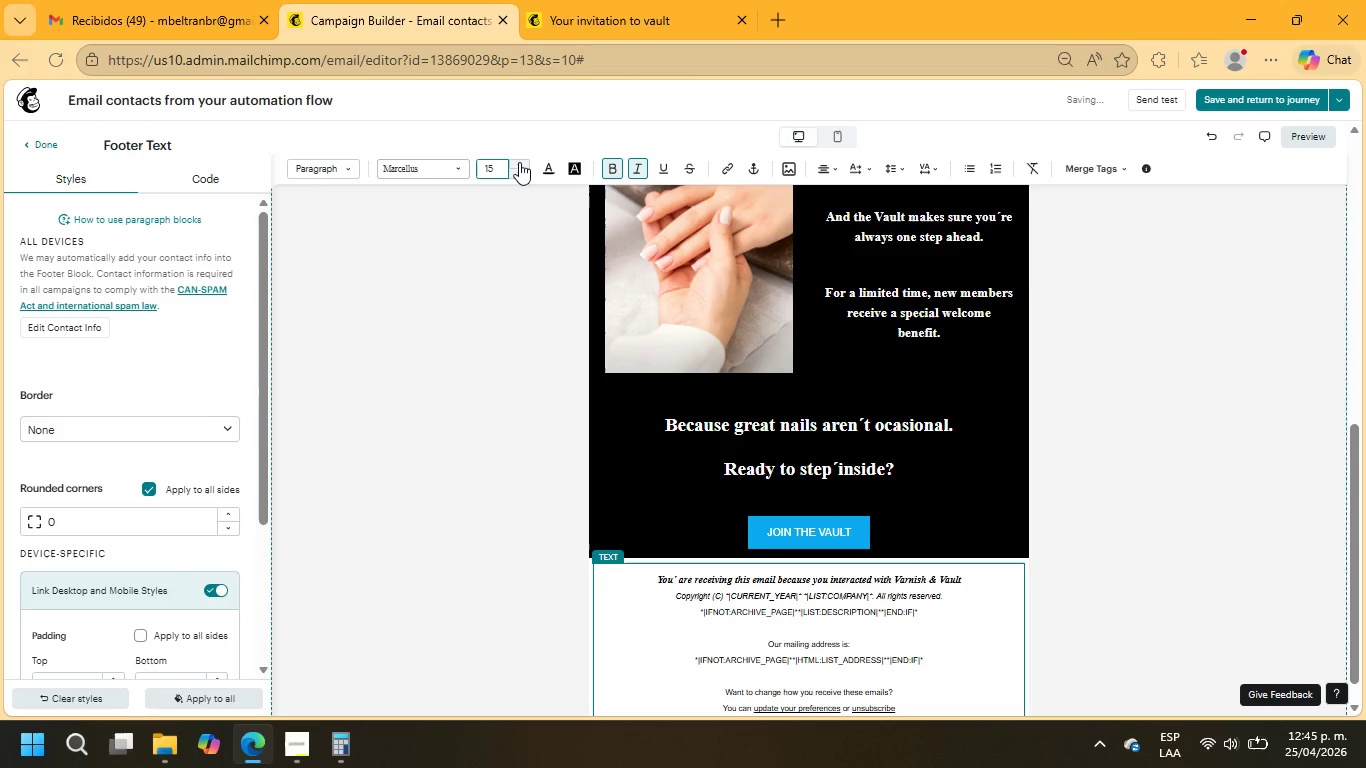 
triple_click([519, 162])
 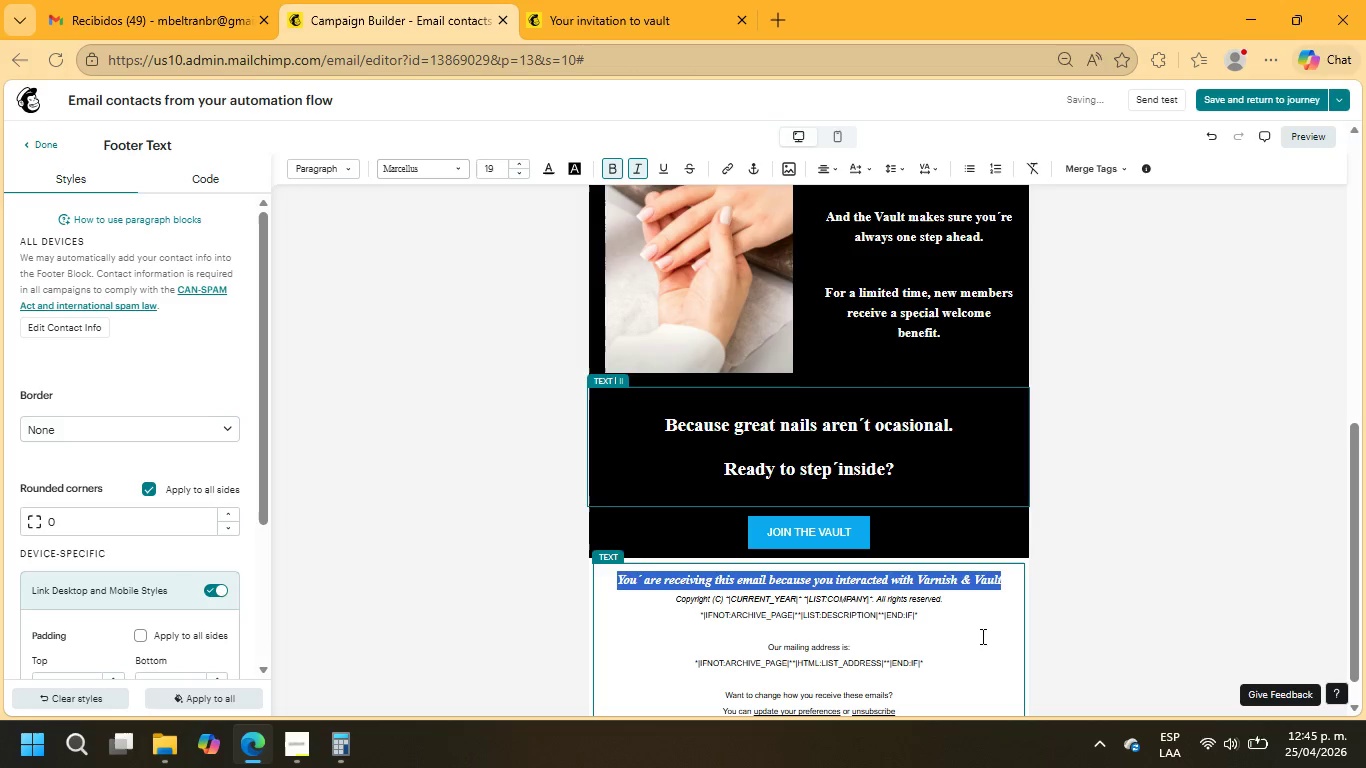 
left_click([984, 481])
 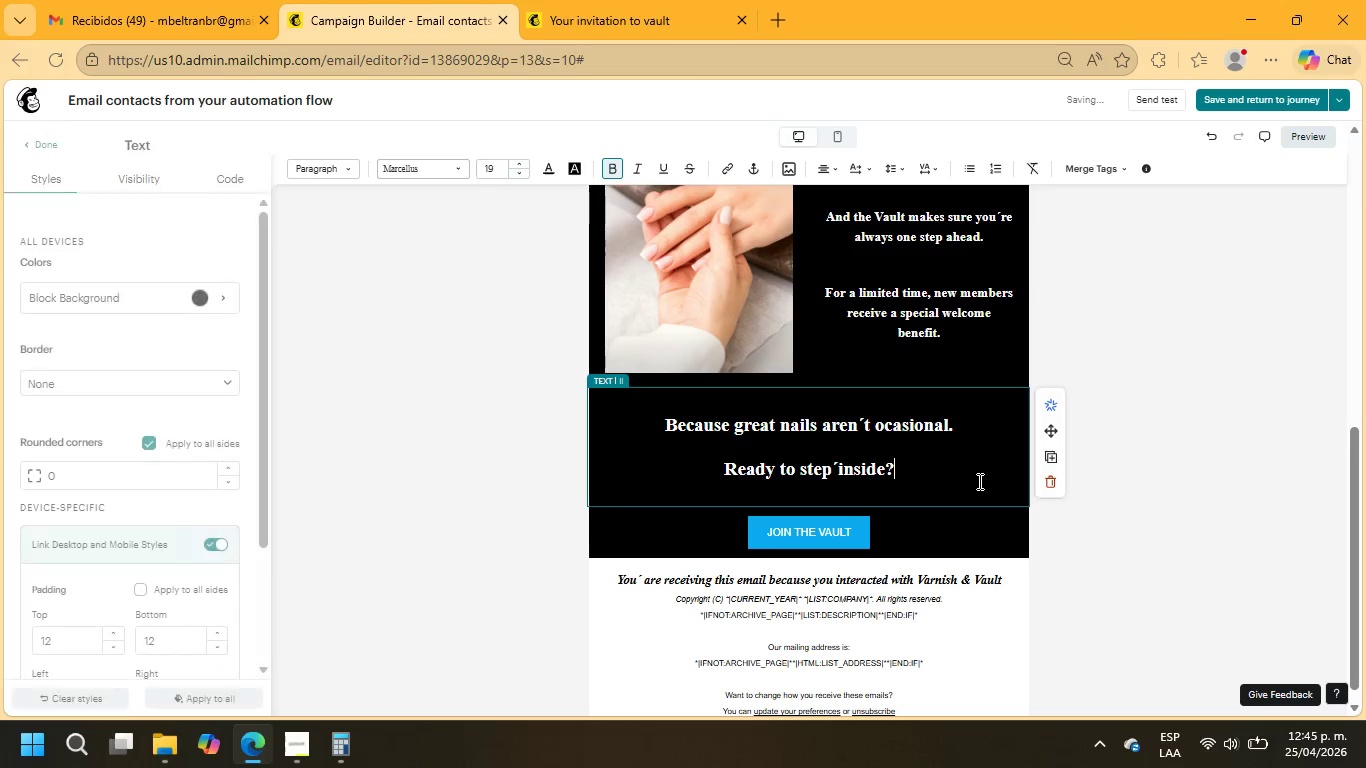 
scroll: coordinate [978, 481], scroll_direction: up, amount: 3.0
 